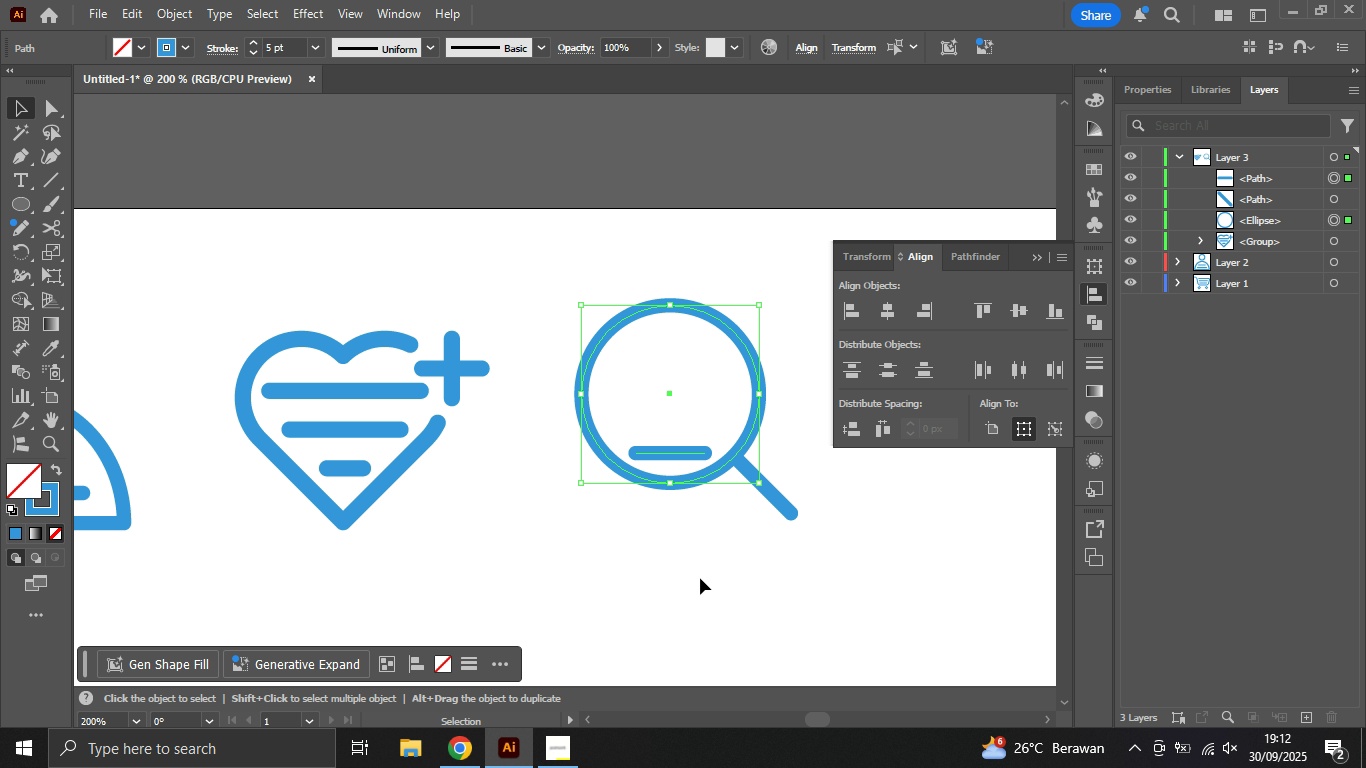 
left_click([770, 491])
 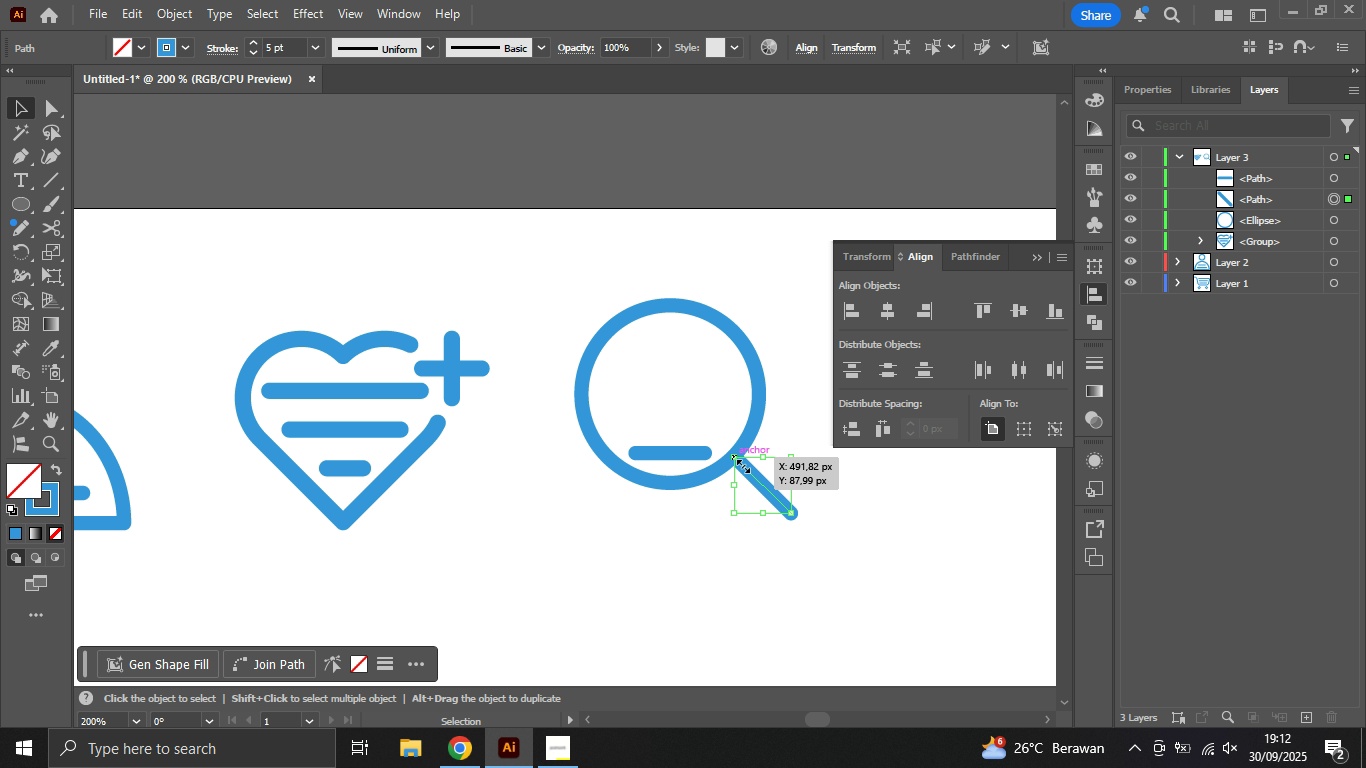 
key(A)
 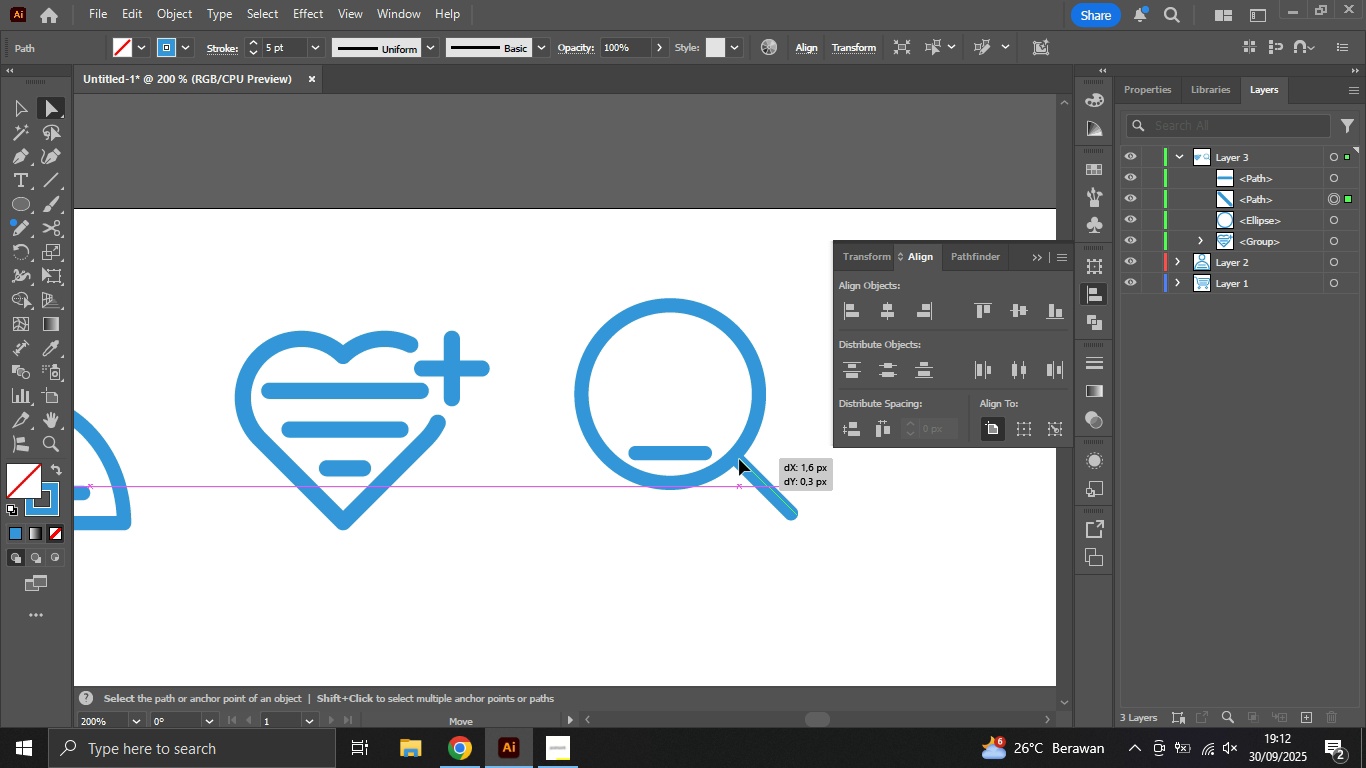 
key(Control+Z)
 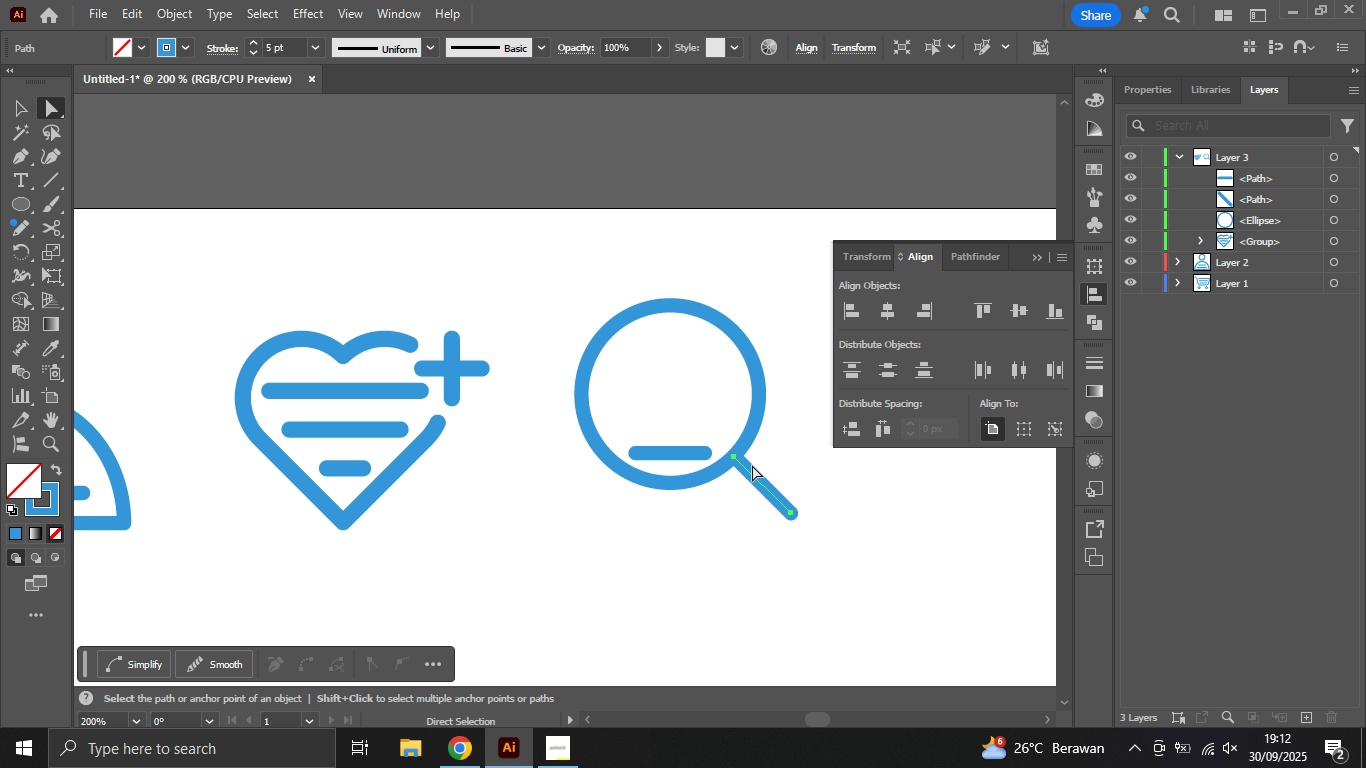 
double_click([752, 465])
 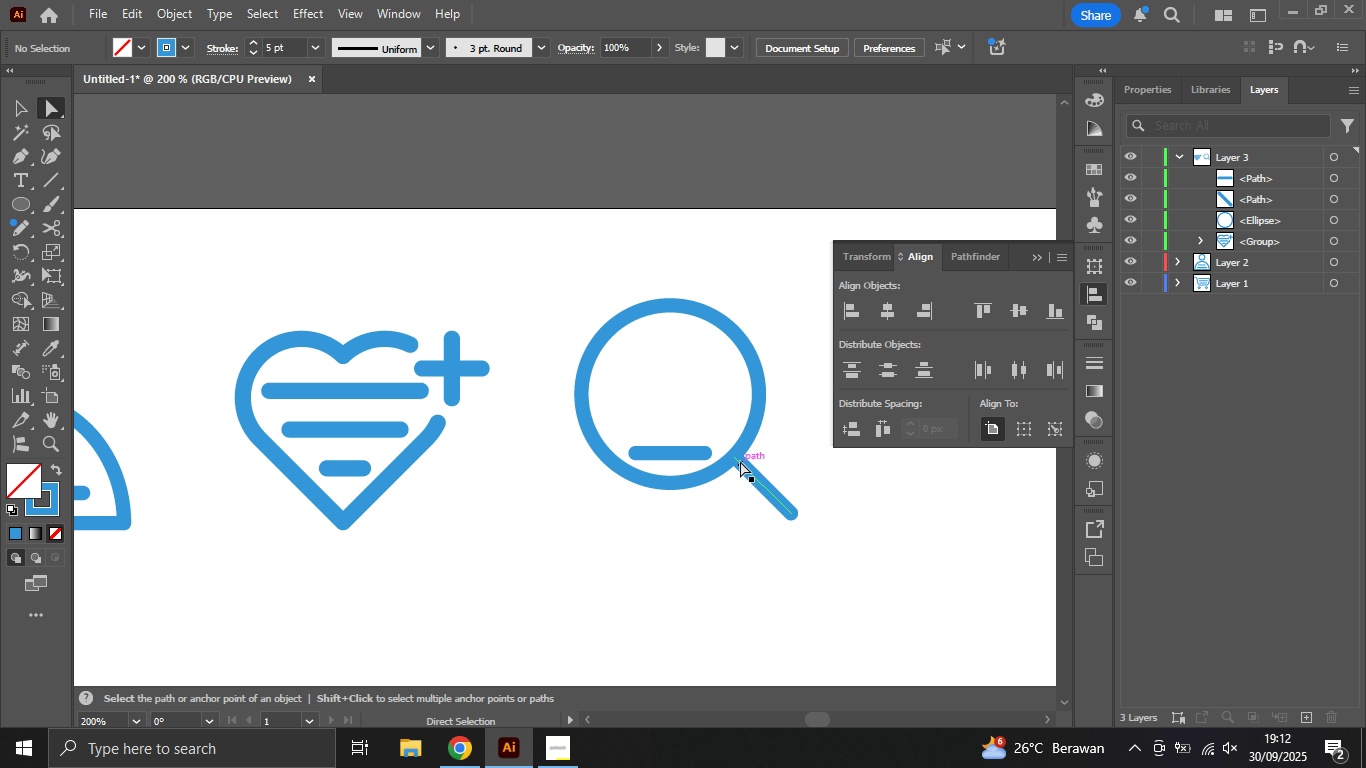 
left_click([740, 461])
 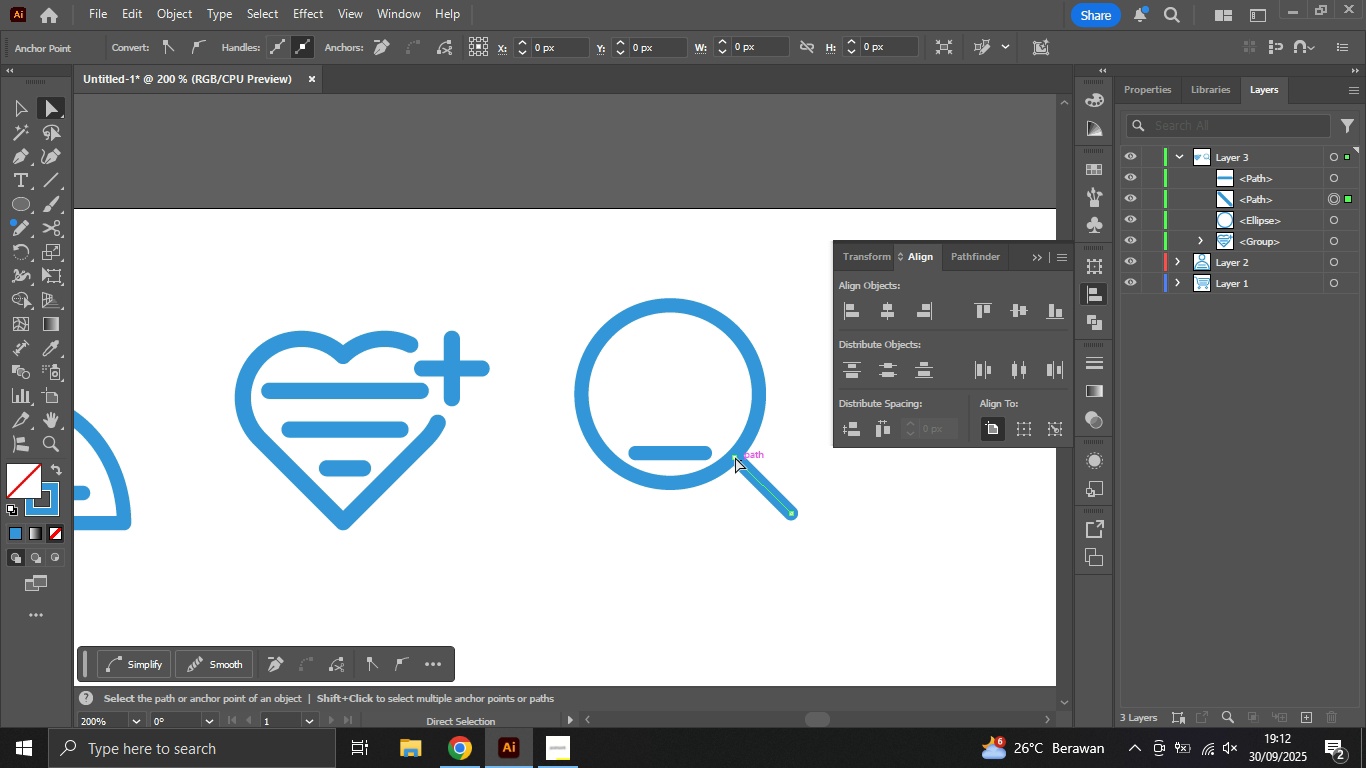 
left_click([735, 457])
 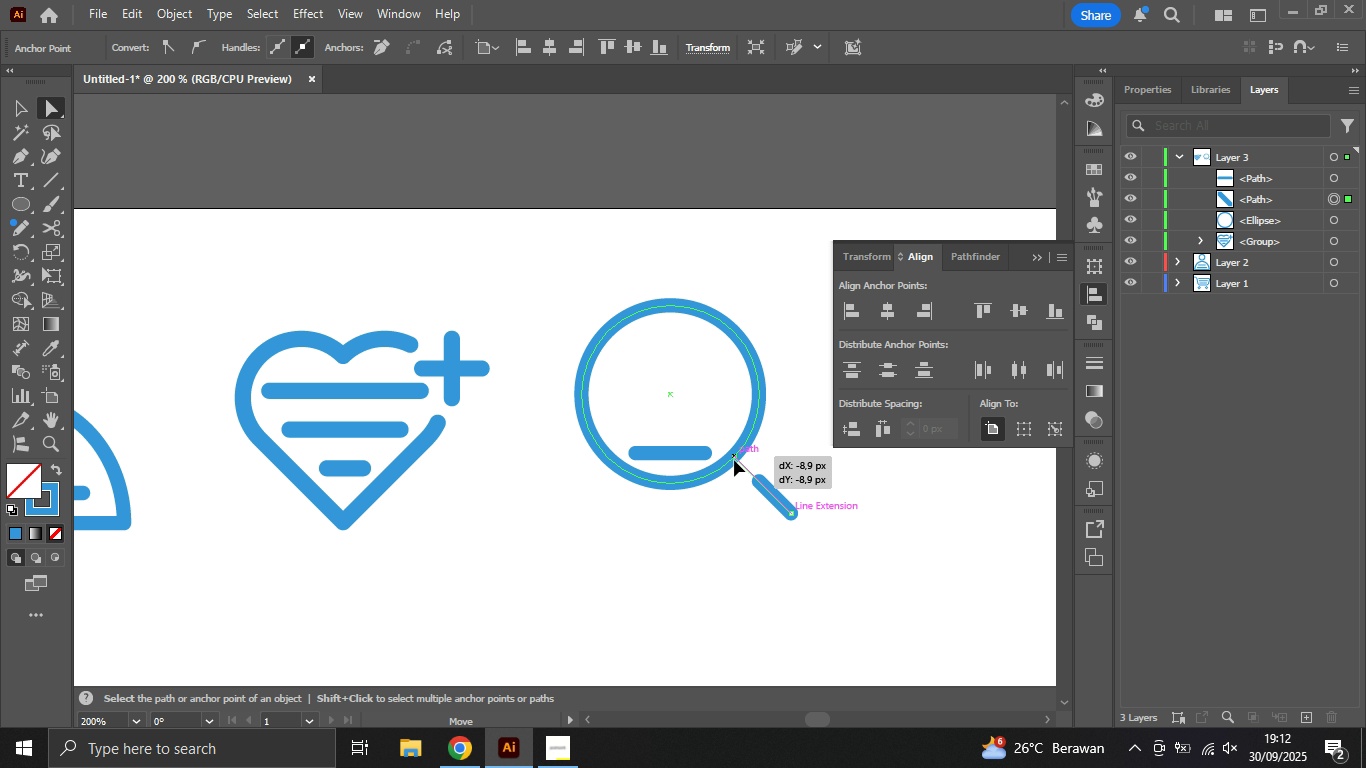 
hold_key(key=ShiftLeft, duration=0.69)
 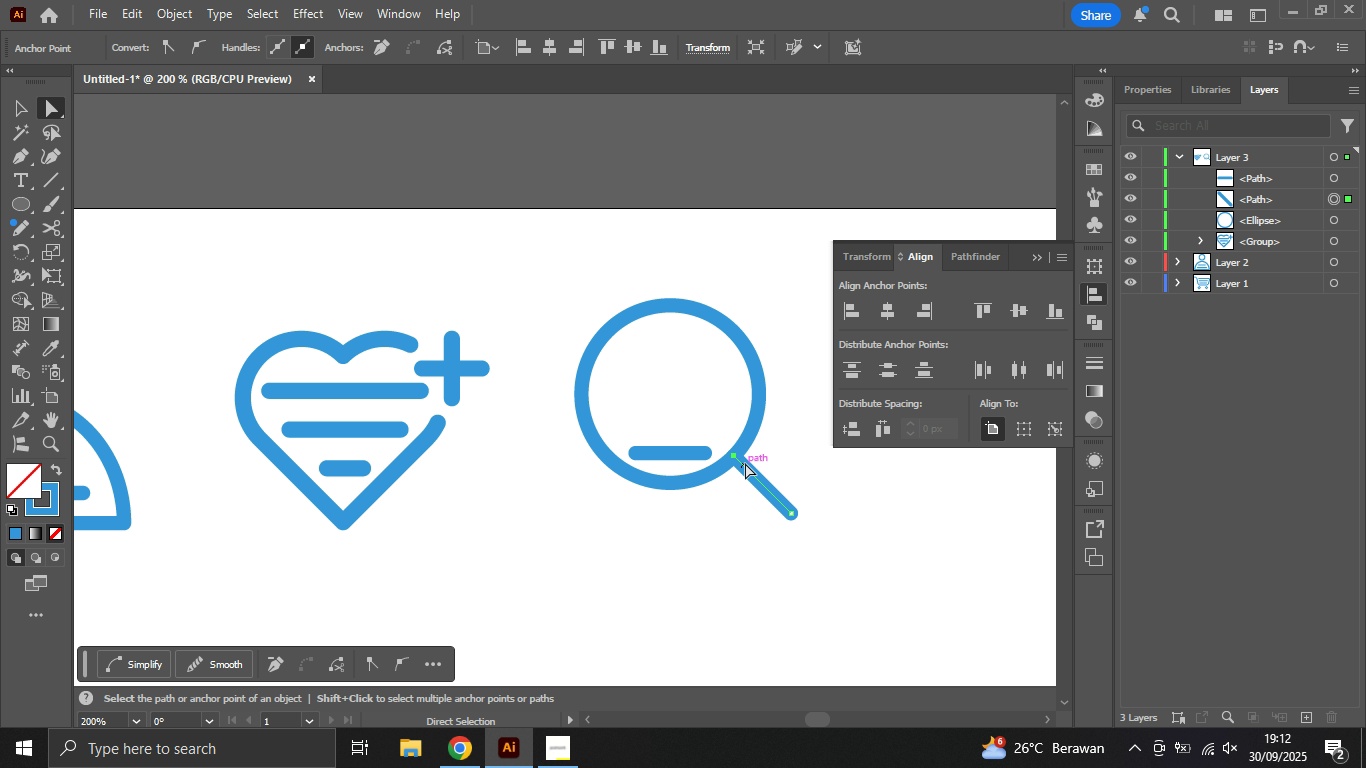 
key(V)
 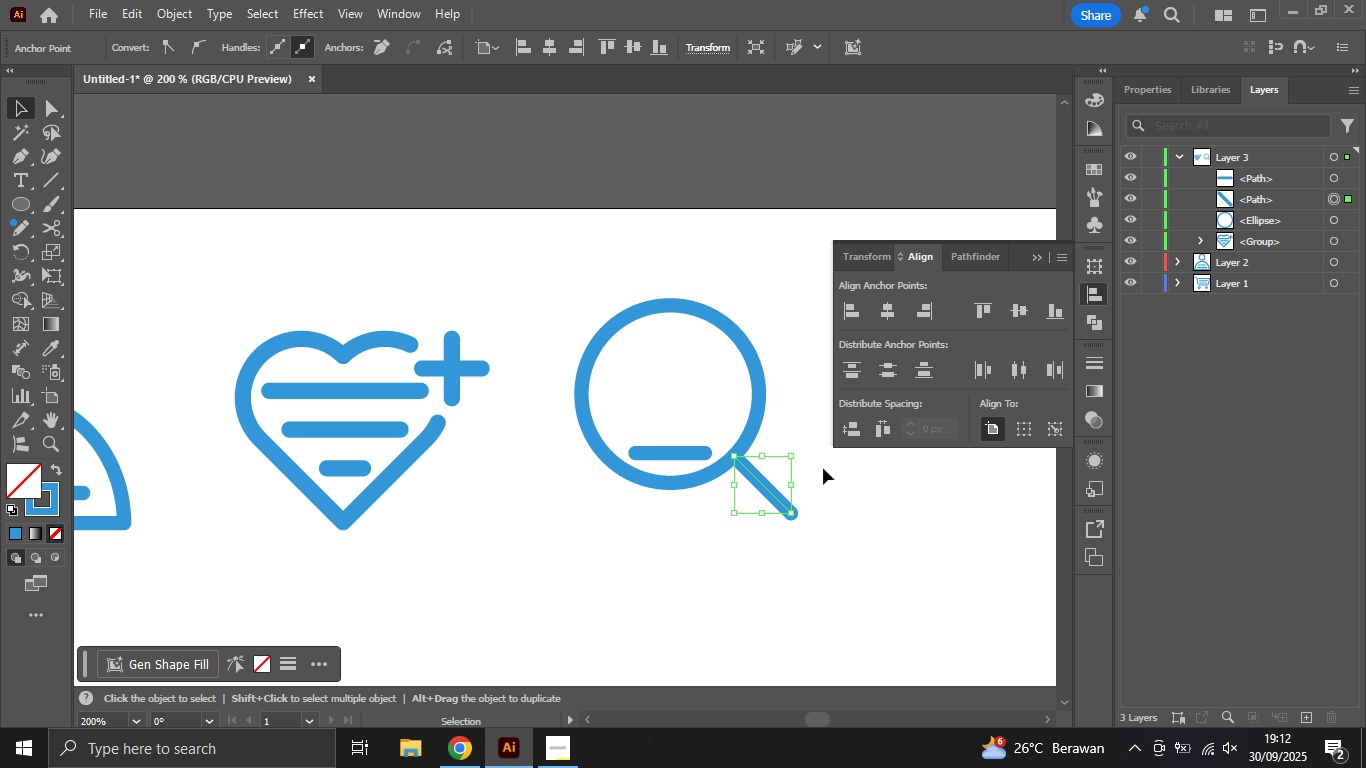 
left_click([823, 468])
 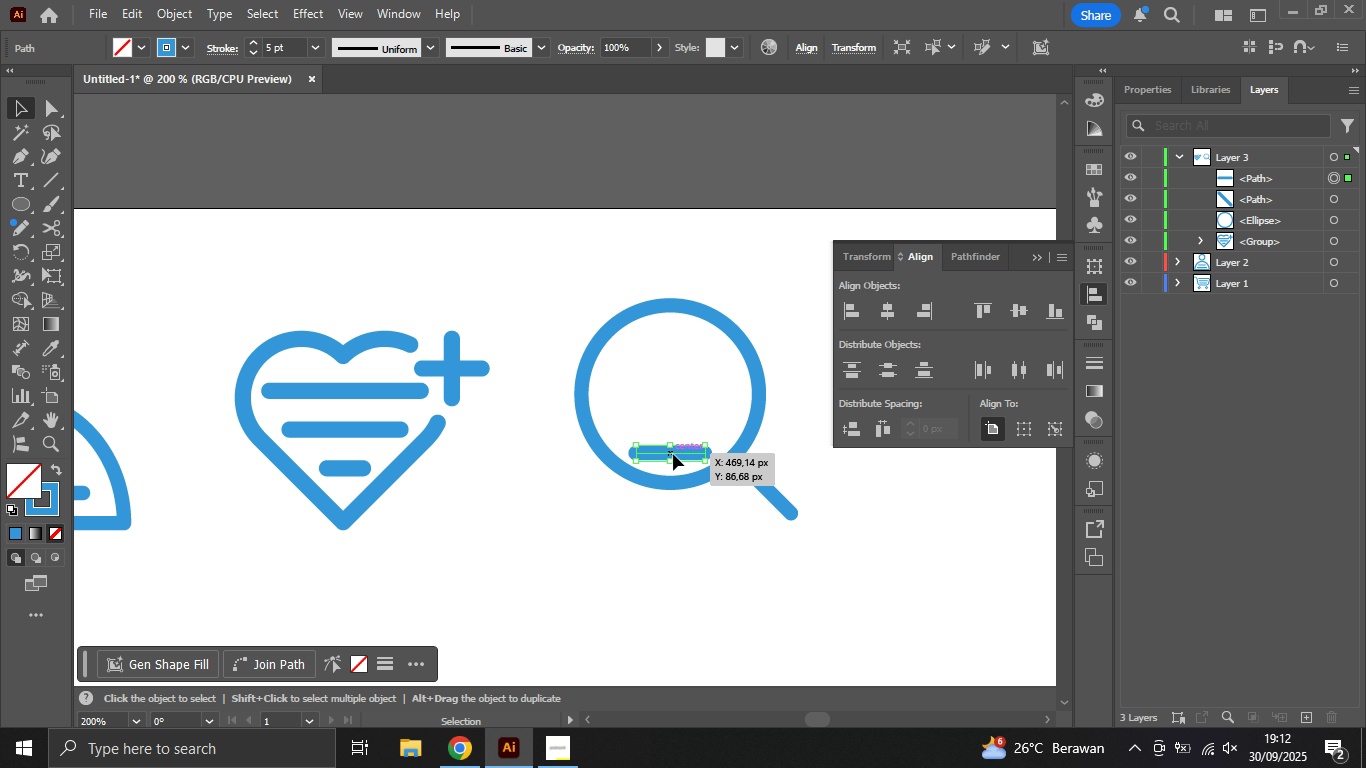 
hold_key(key=ShiftLeft, duration=0.88)
 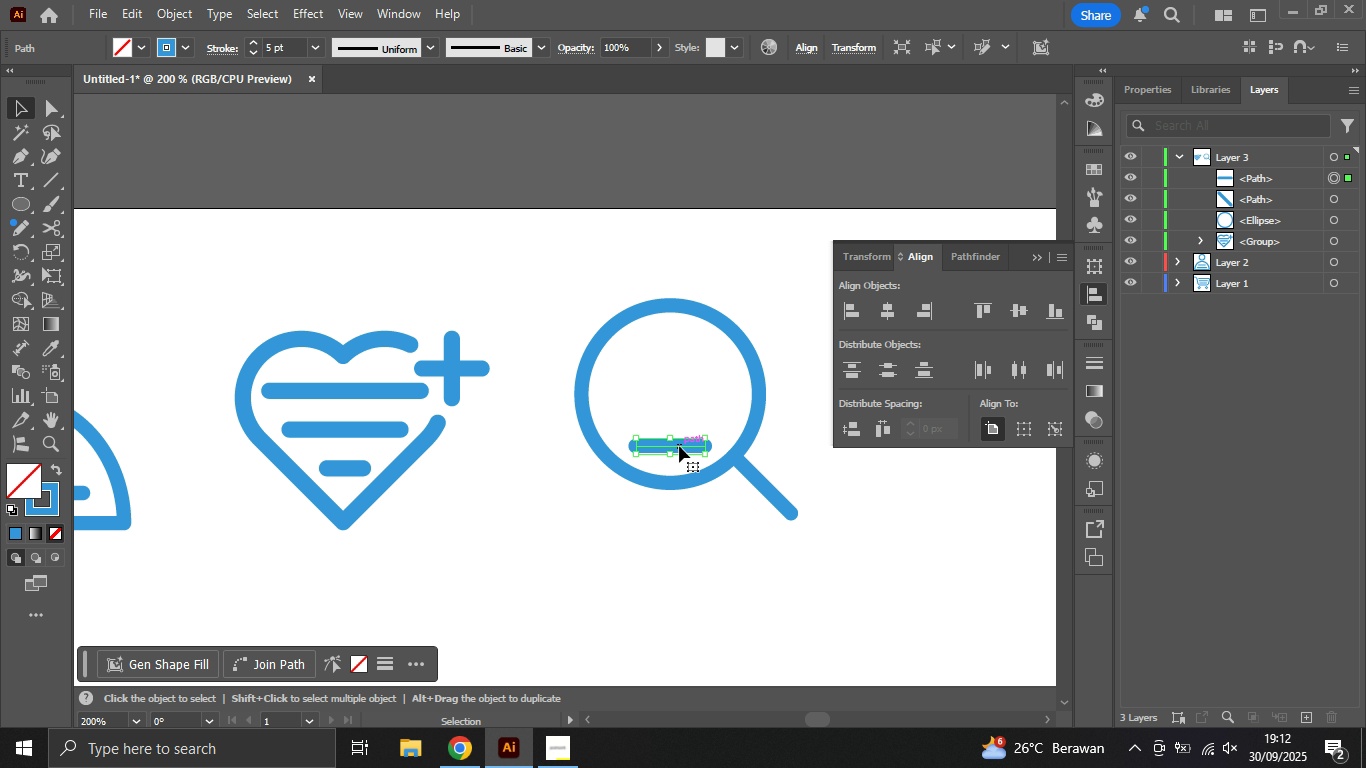 
hold_key(key=ShiftLeft, duration=2.04)
 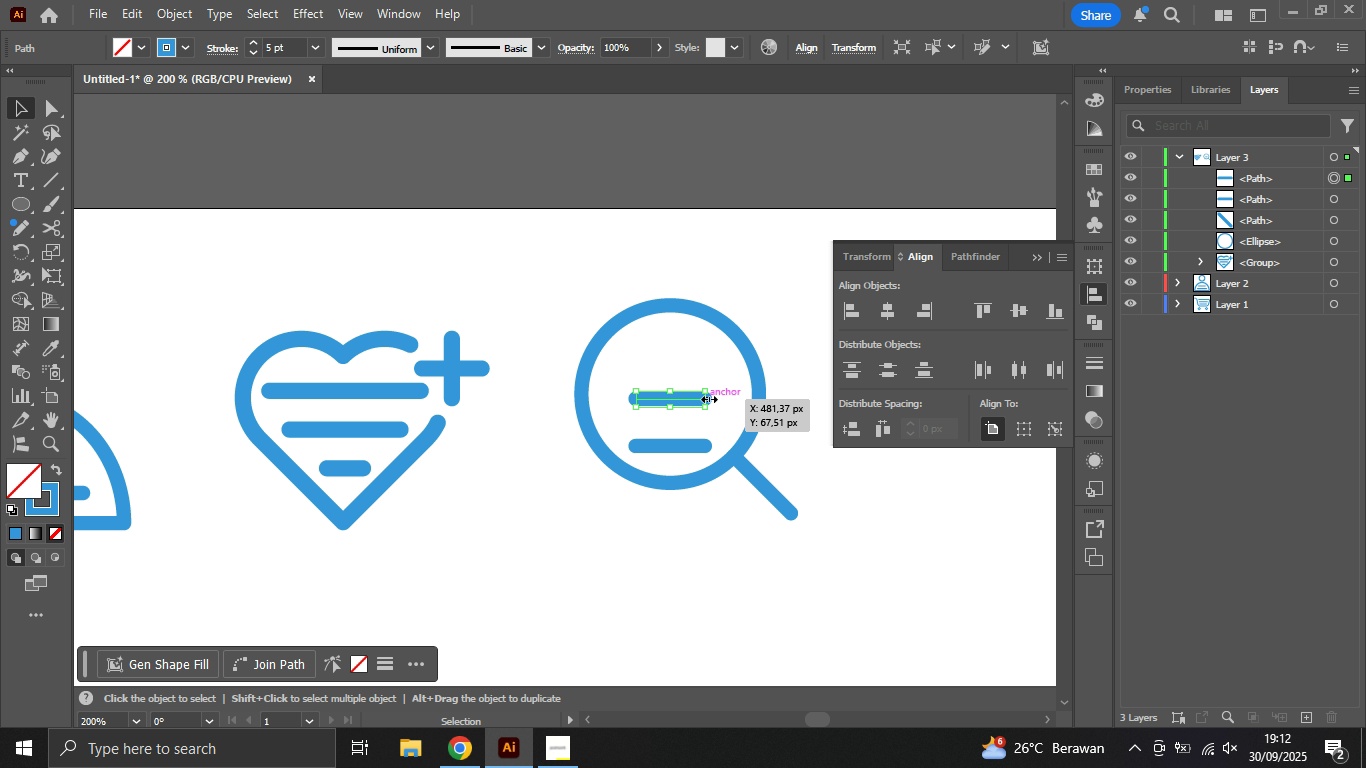 
hold_key(key=AltLeft, duration=1.48)
 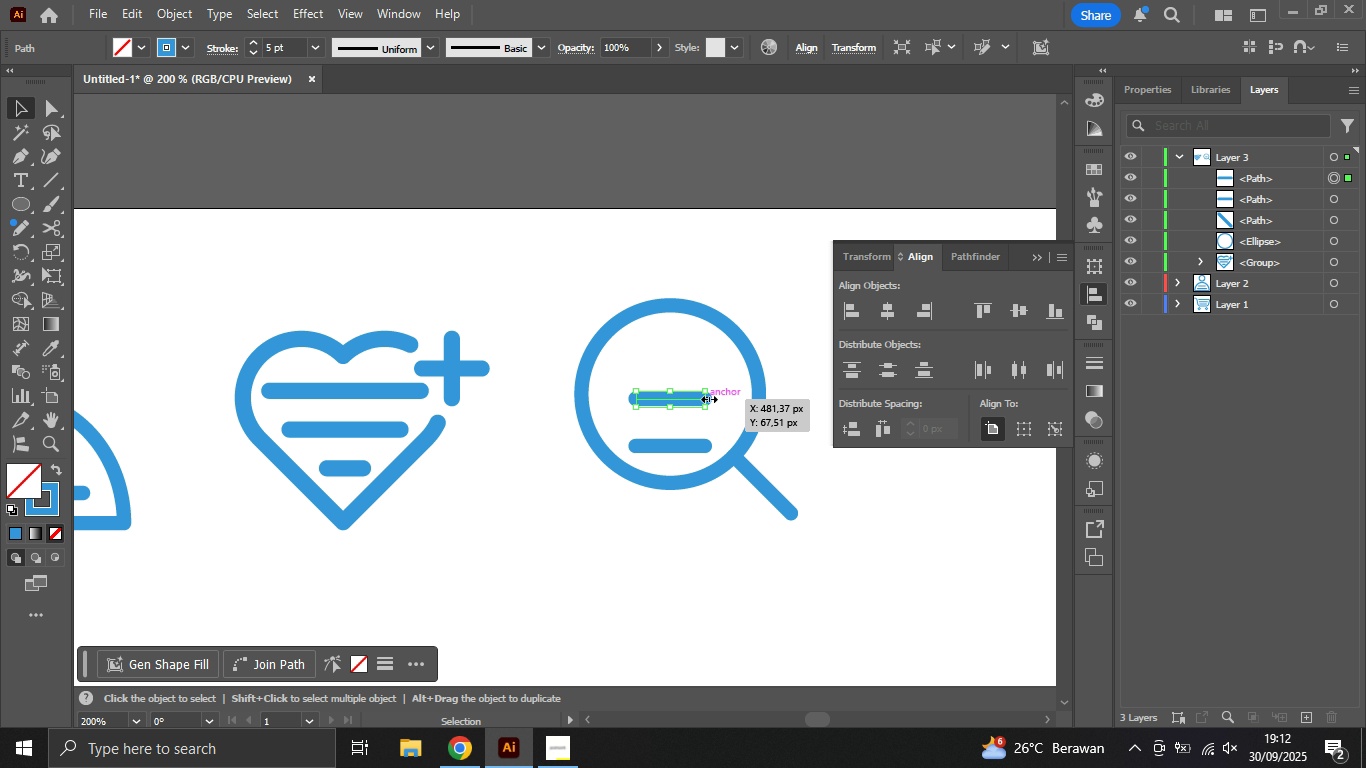 
hold_key(key=ShiftLeft, duration=0.63)
 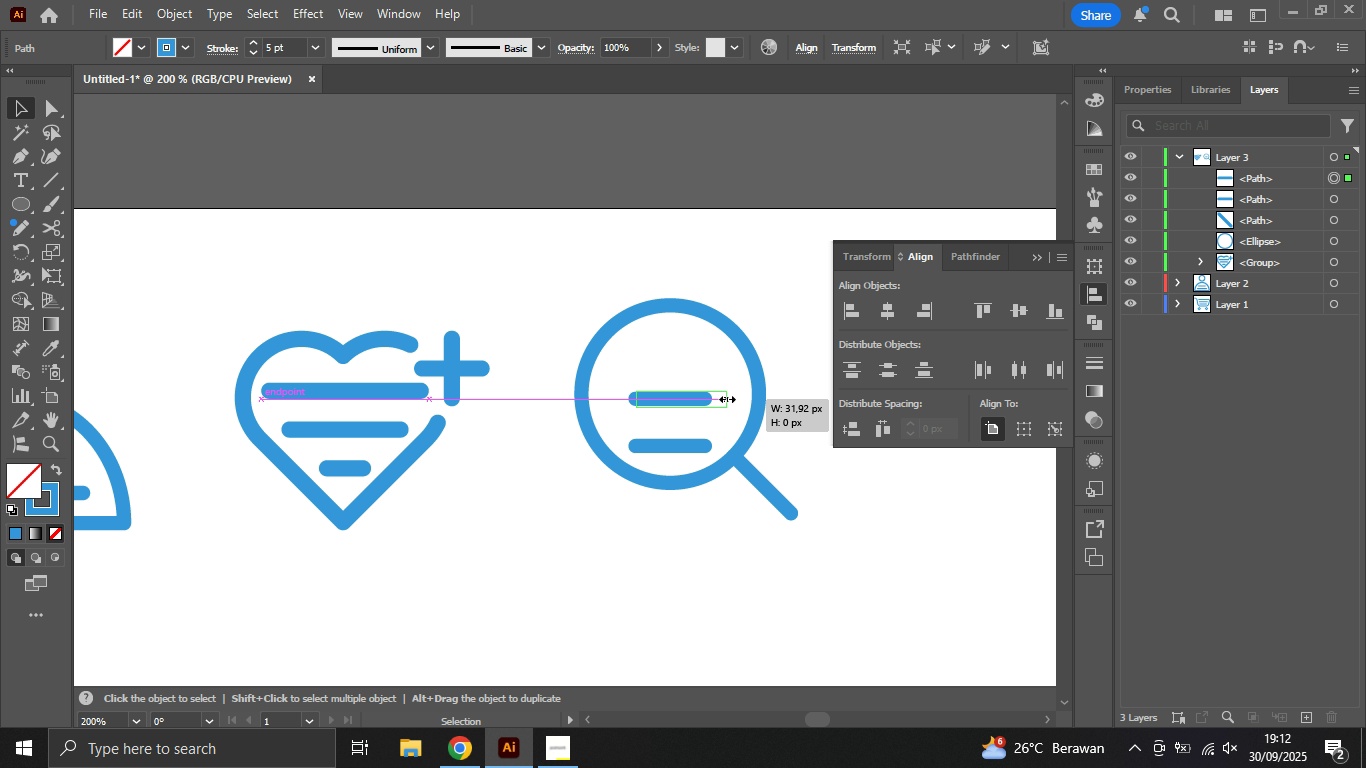 
hold_key(key=AltLeft, duration=1.69)
 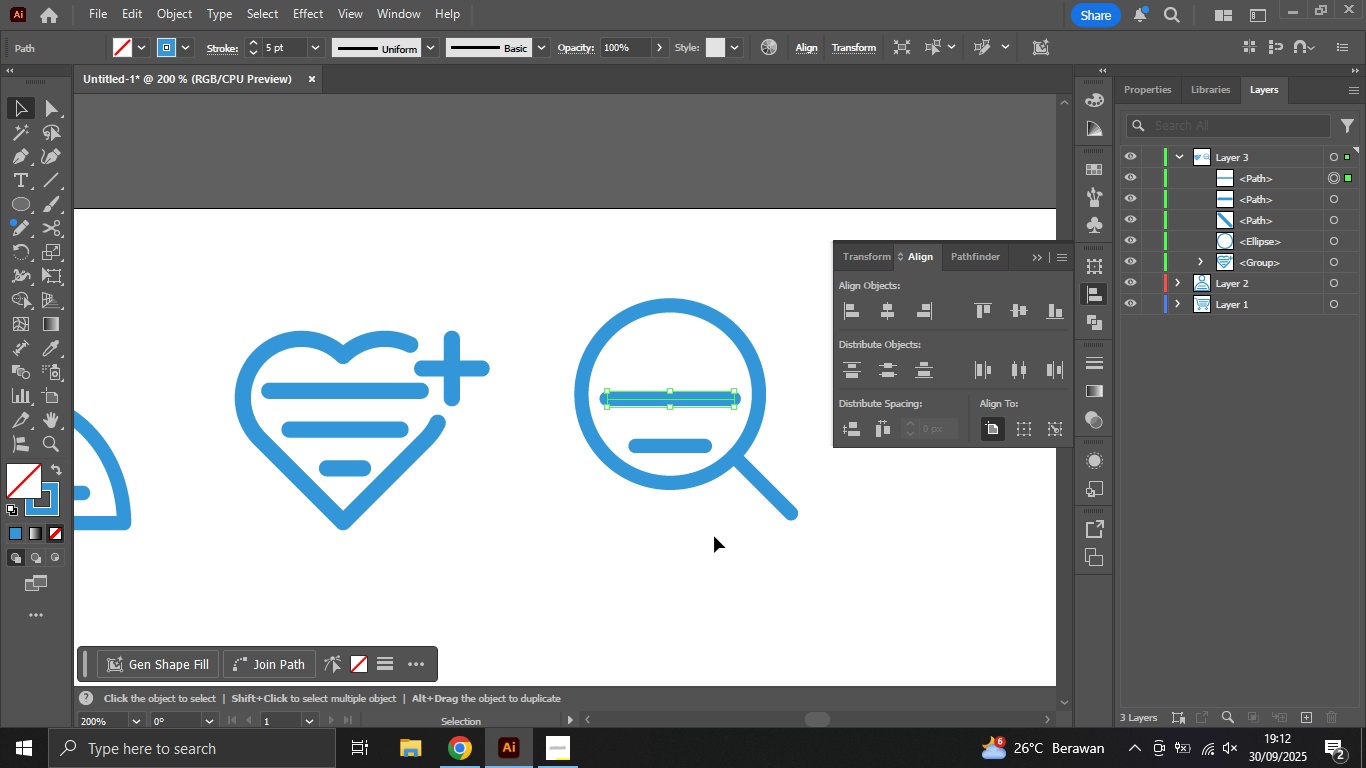 
left_click([714, 536])
 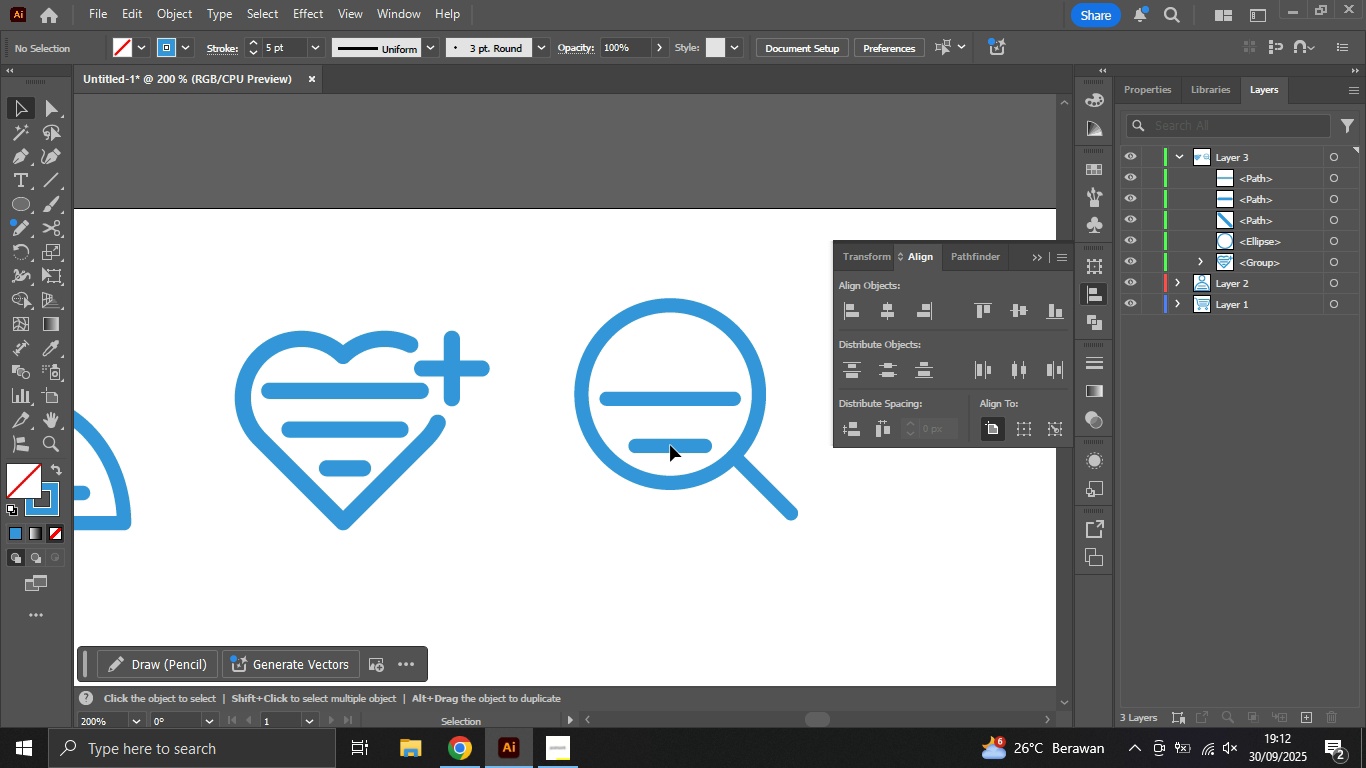 
left_click([670, 445])
 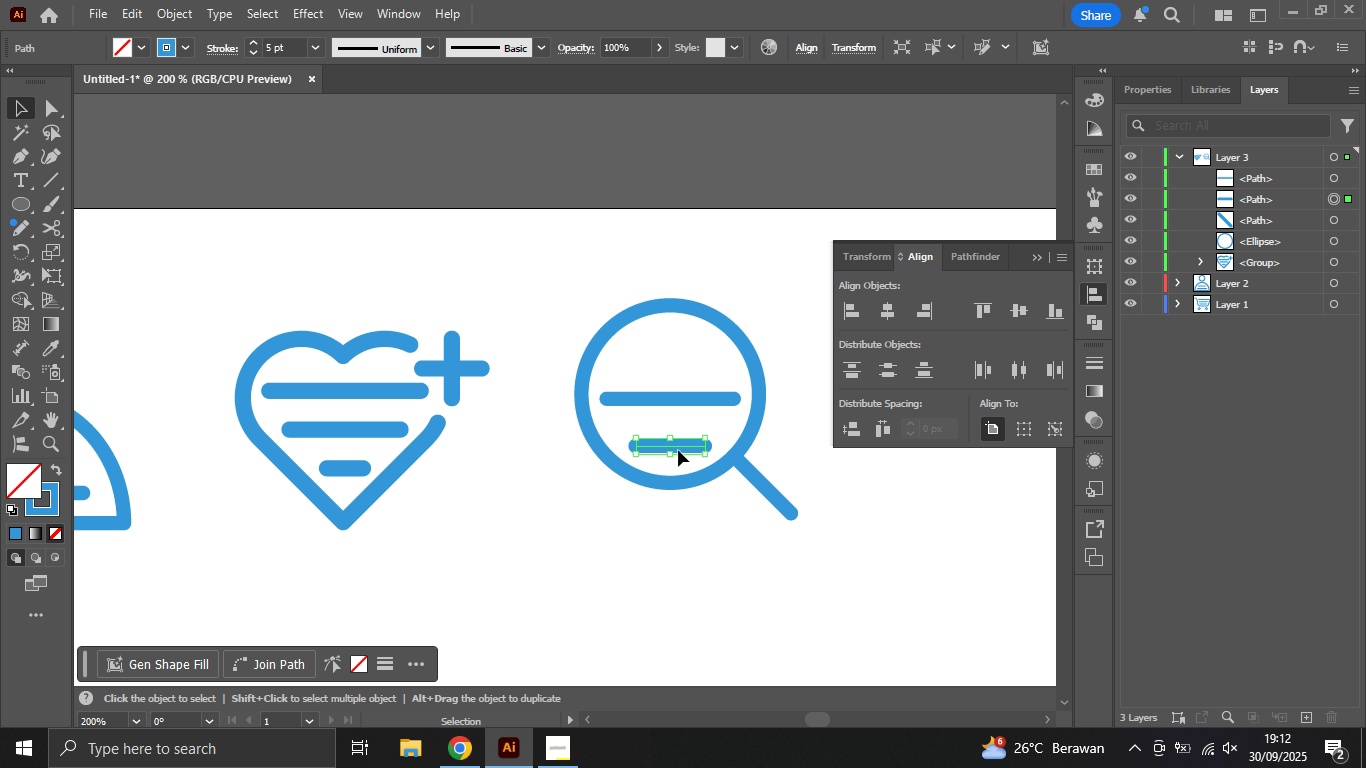 
key(ArrowUp)
 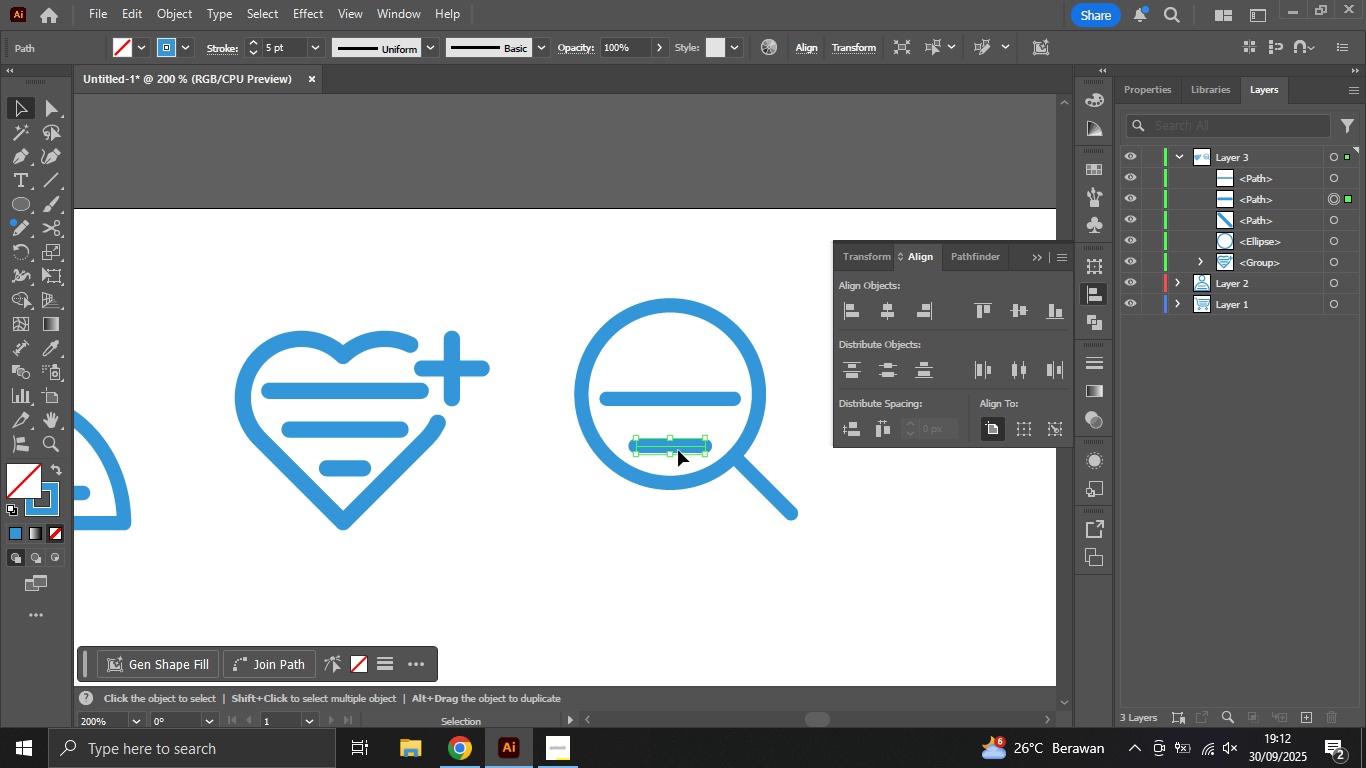 
key(ArrowUp)
 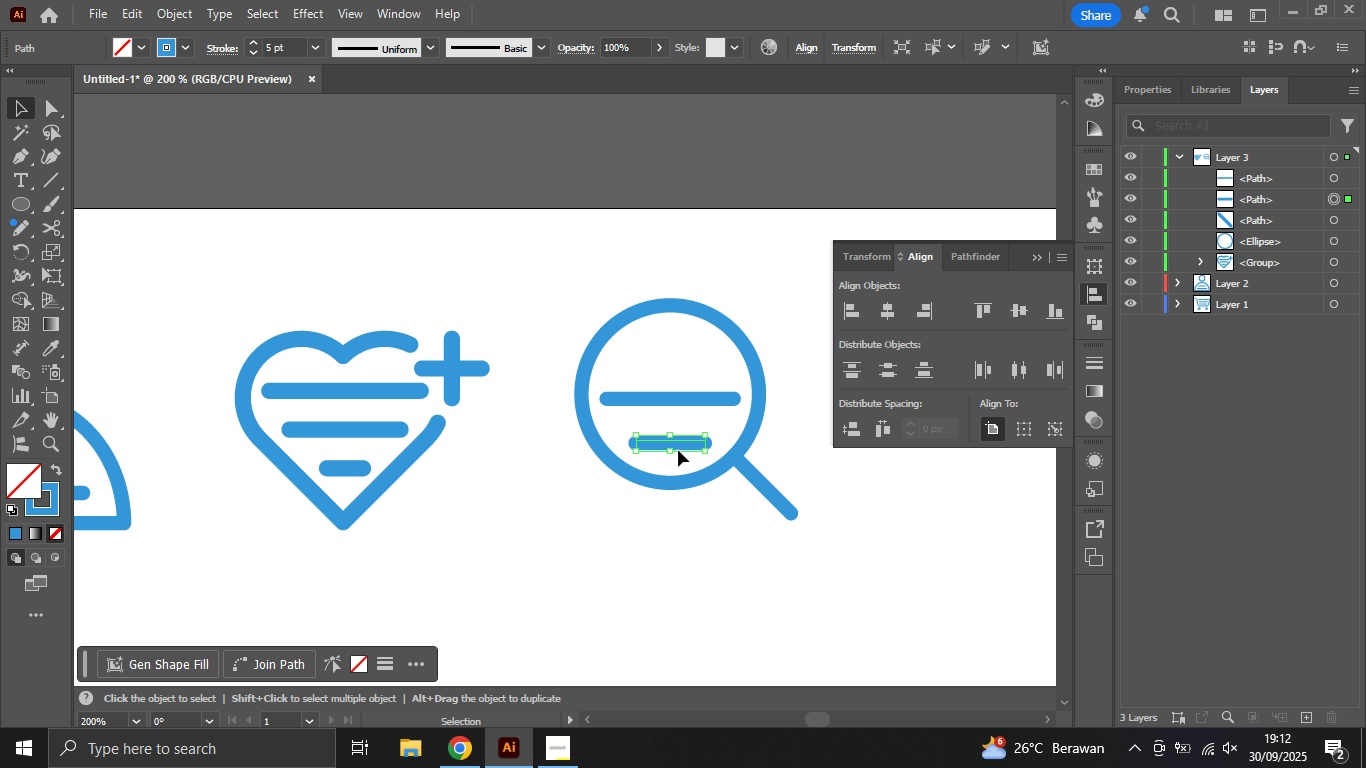 
key(ArrowUp)
 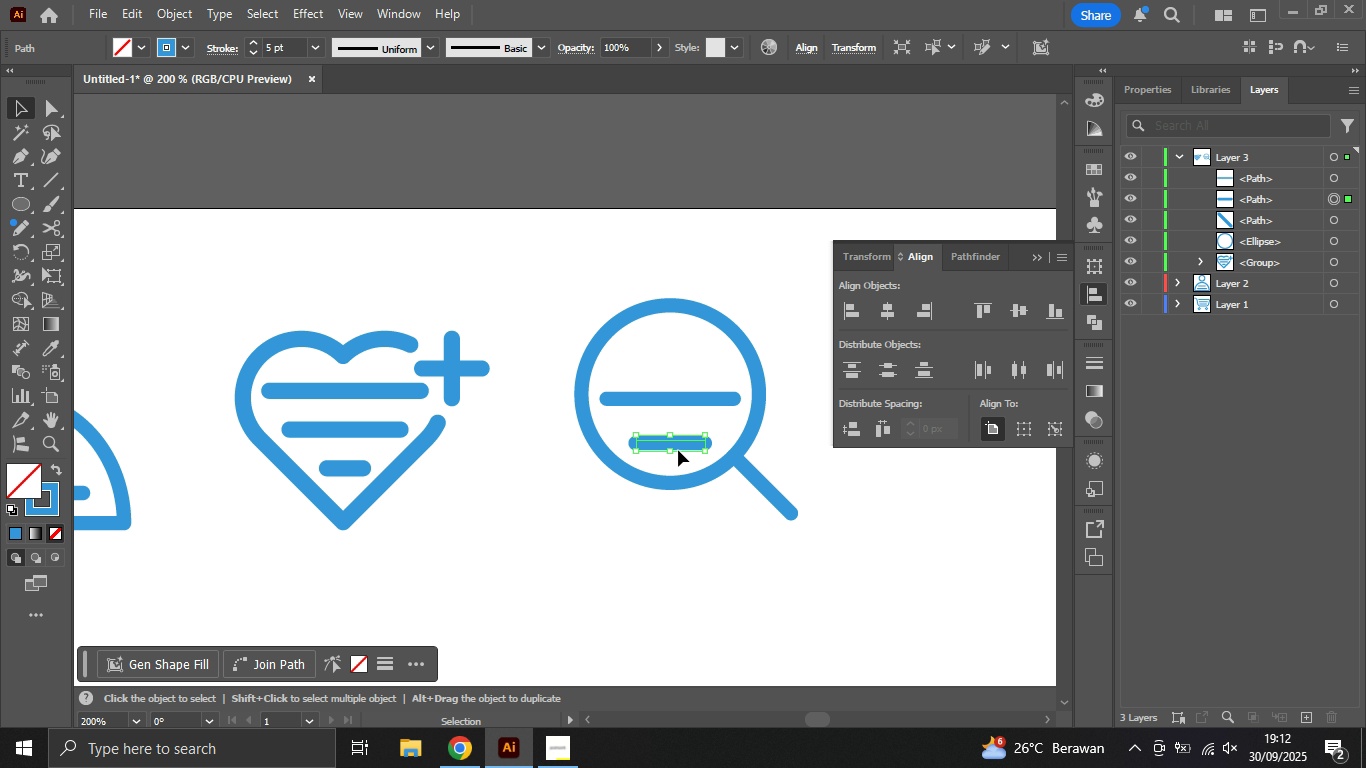 
key(ArrowUp)
 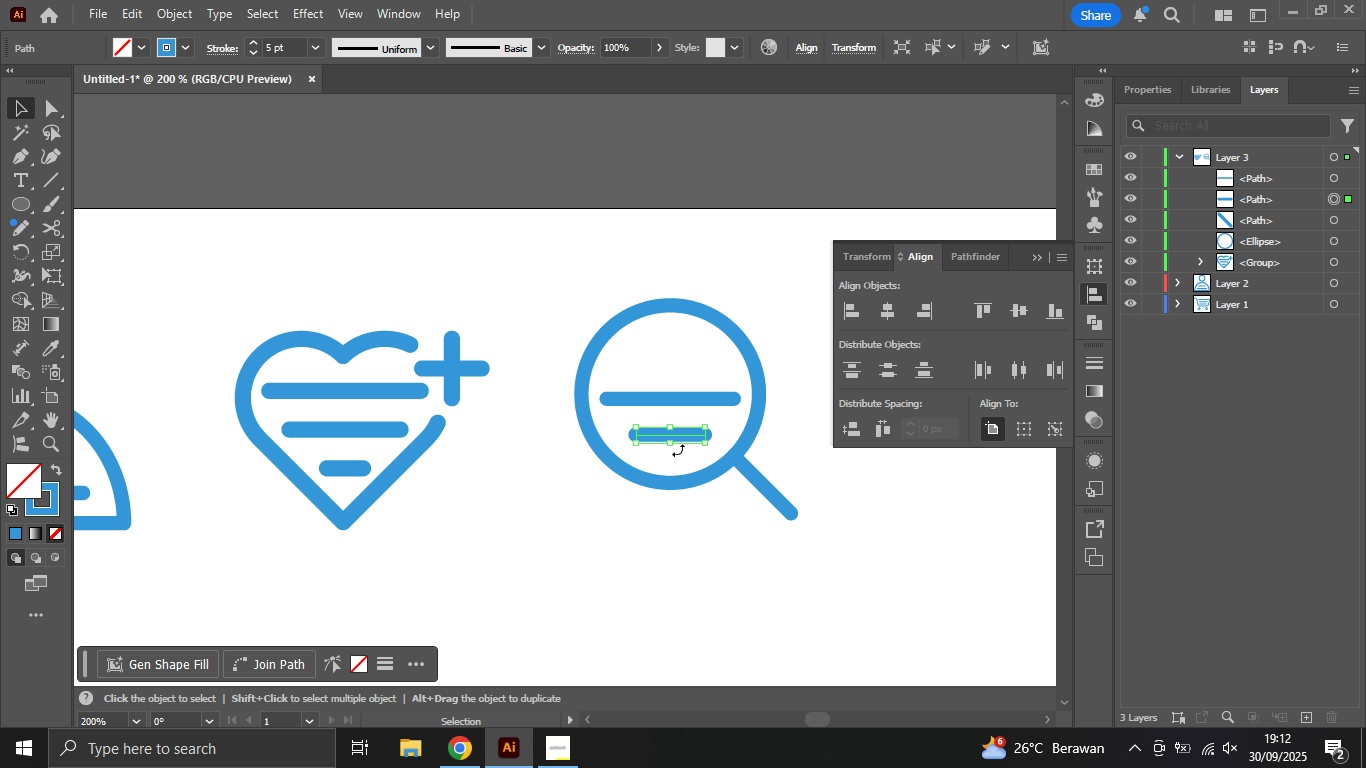 
key(ArrowDown)
 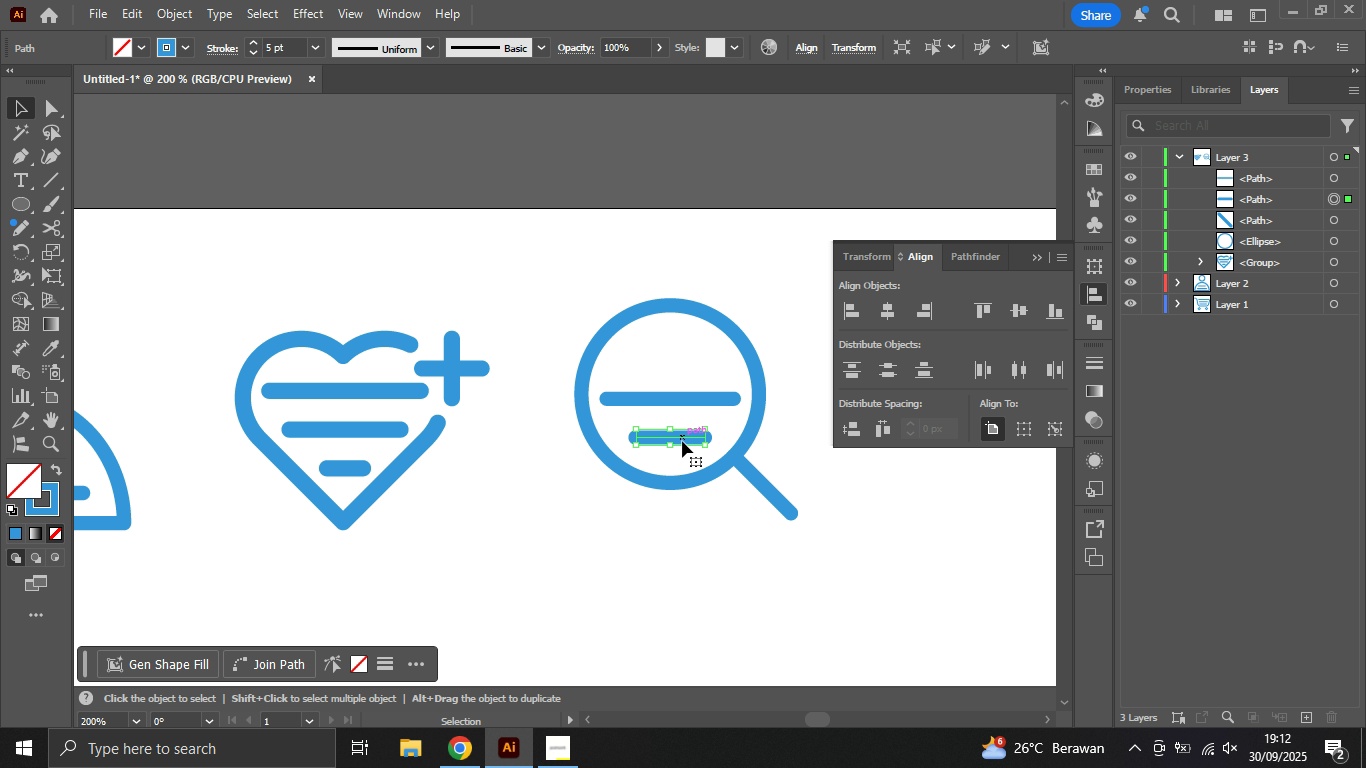 
hold_key(key=ShiftLeft, duration=2.51)
 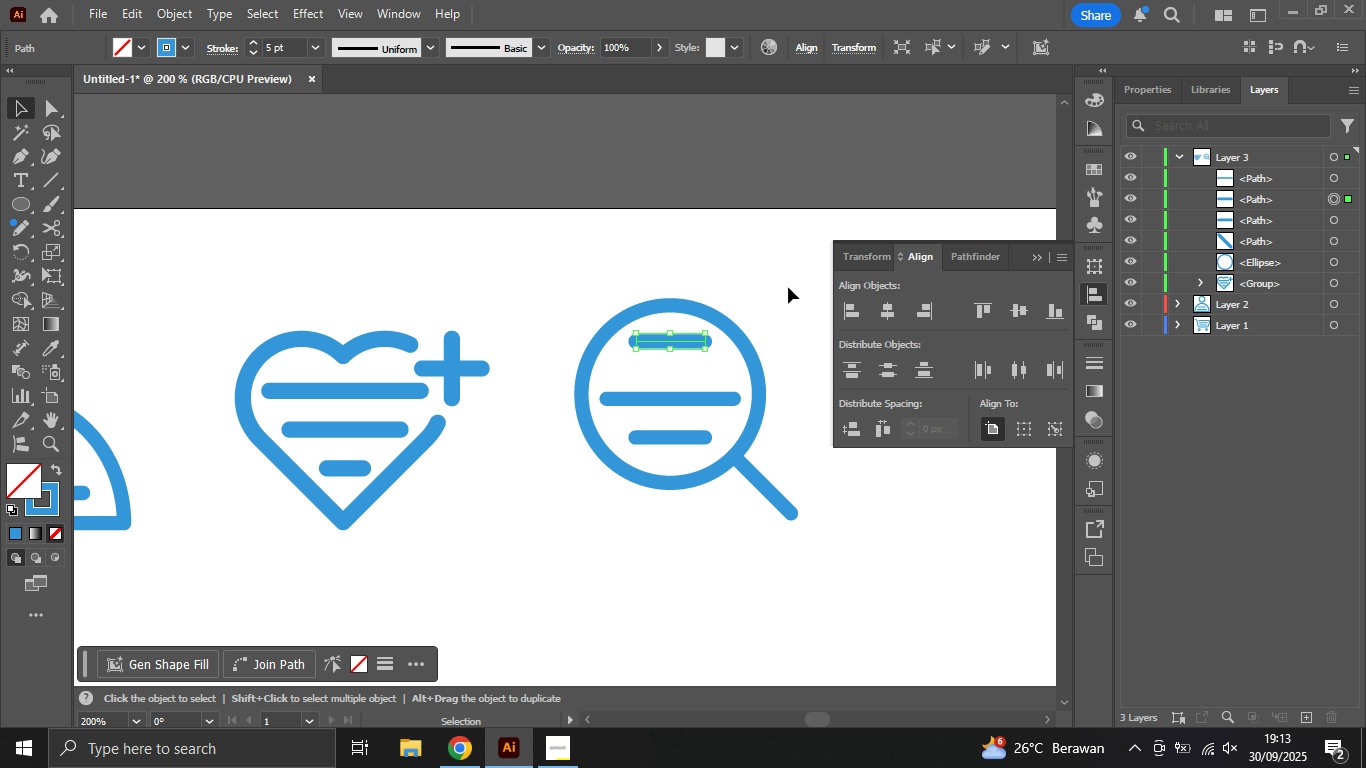 
hold_key(key=AltLeft, duration=1.76)
 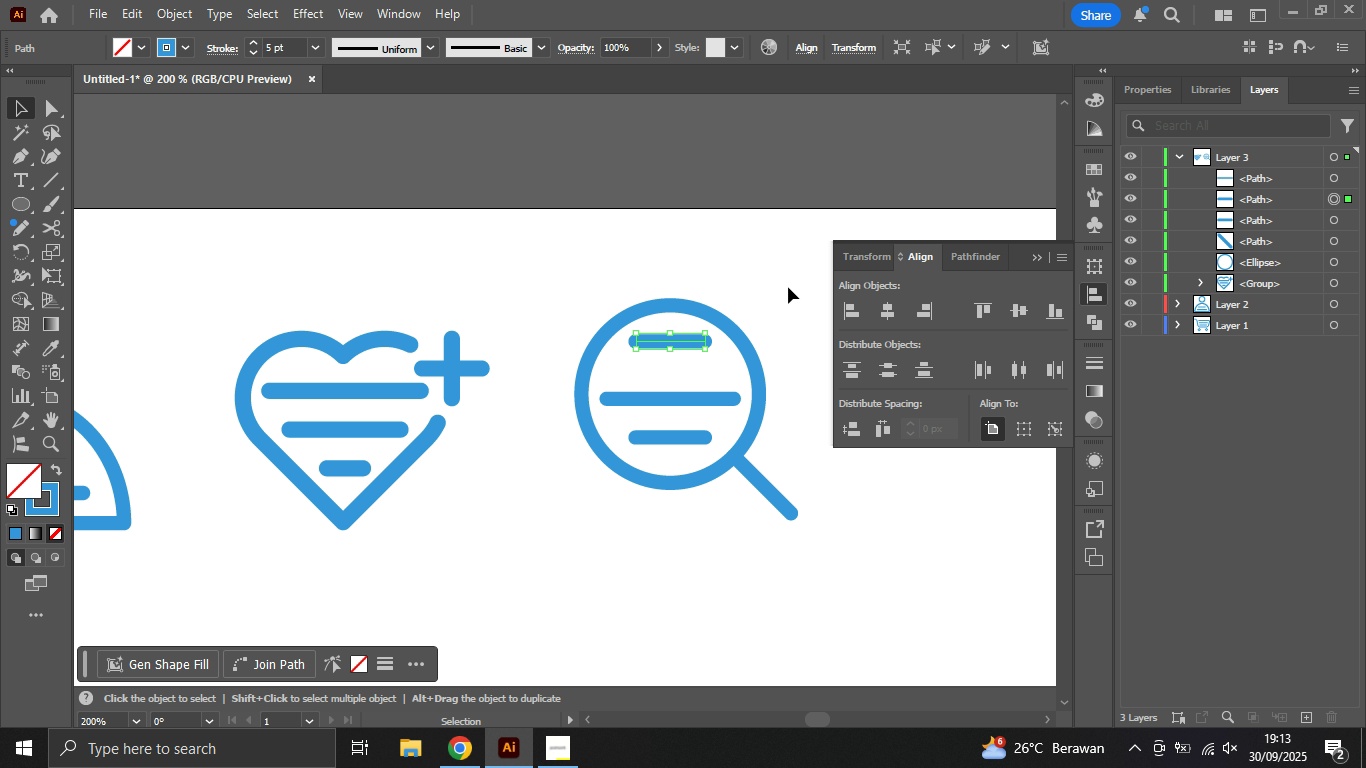 
left_click([788, 287])
 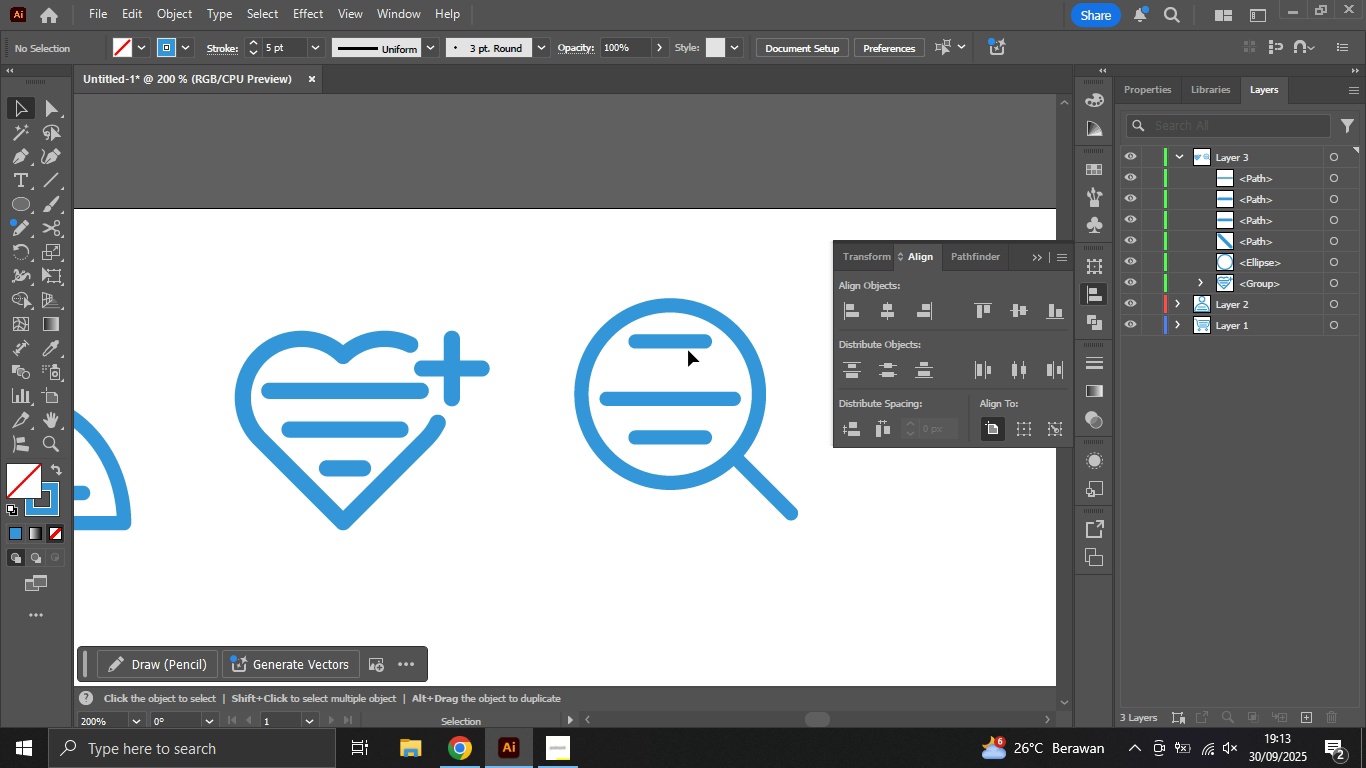 
left_click([688, 349])
 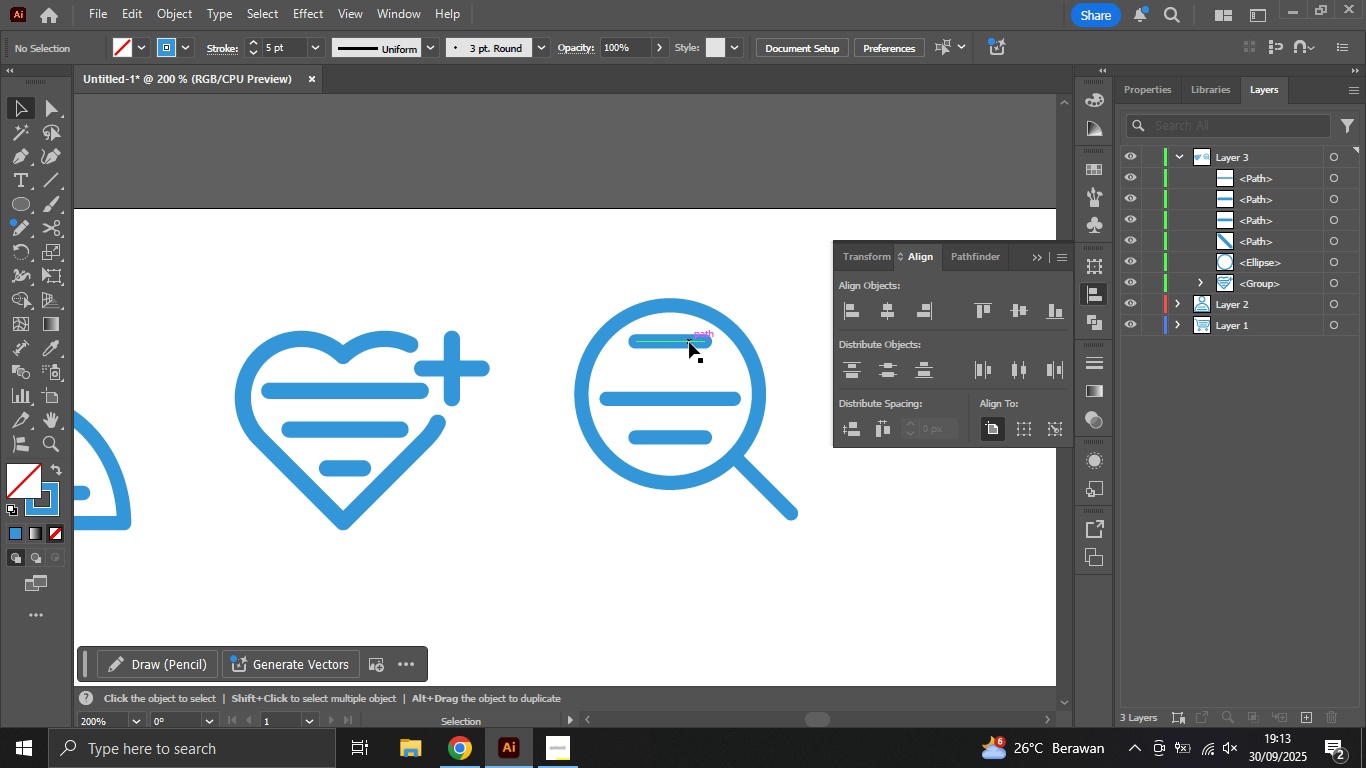 
left_click([689, 342])
 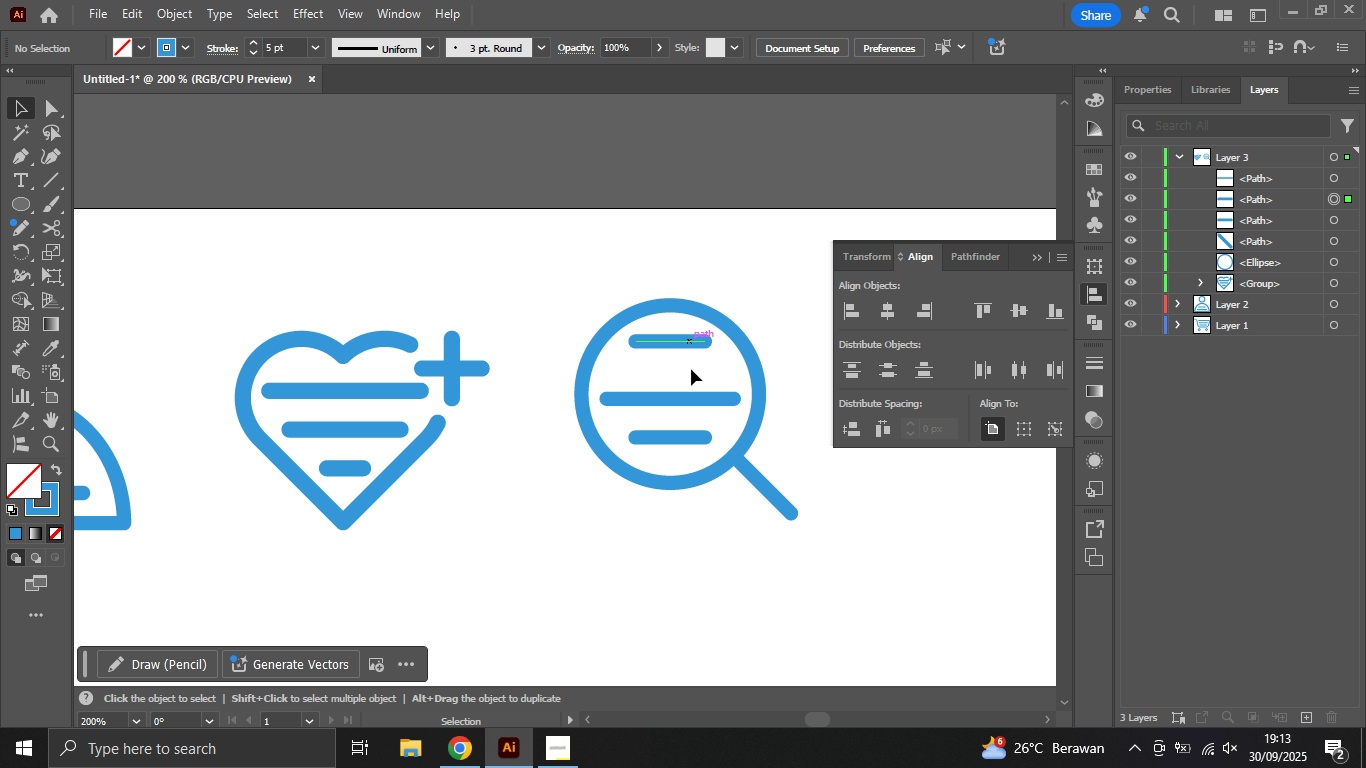 
hold_key(key=ShiftLeft, duration=1.53)
left_click([696, 399])
 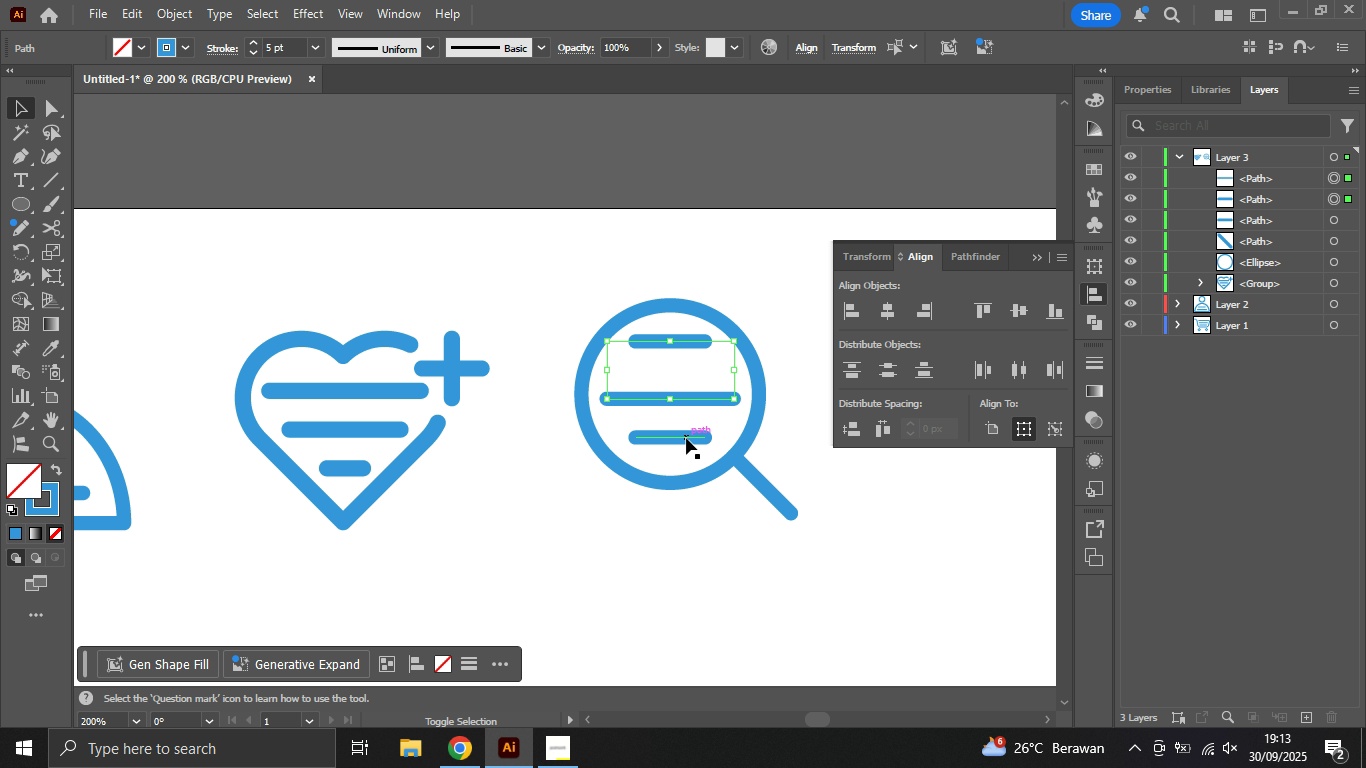 
left_click([686, 438])
 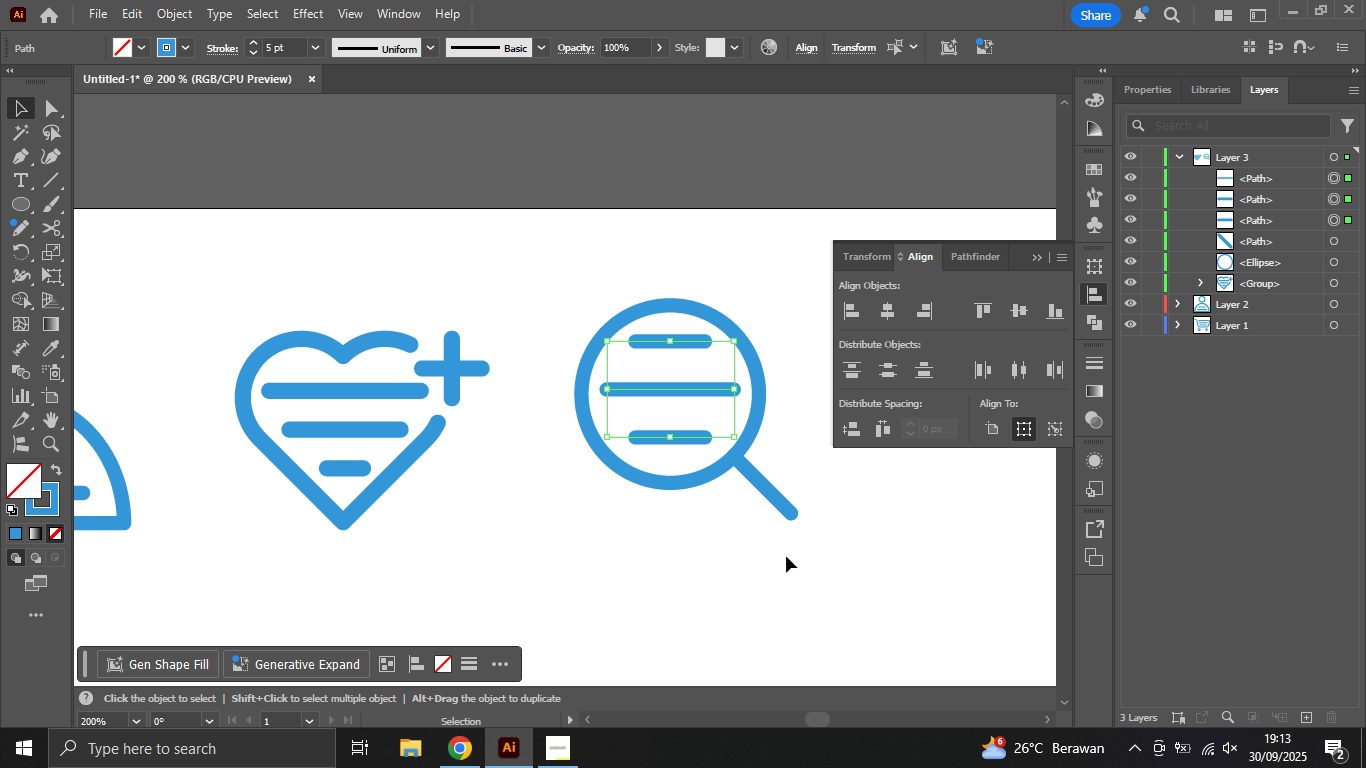 
left_click([753, 562])
 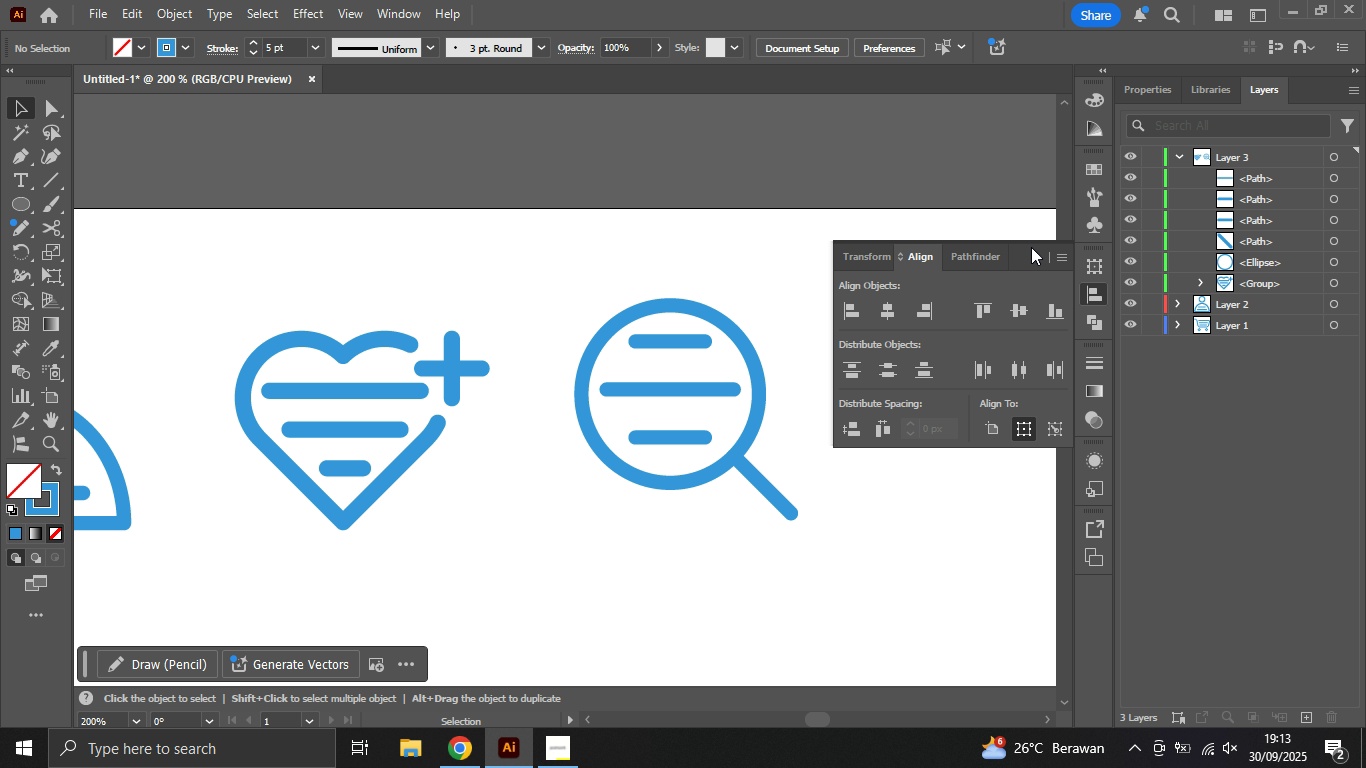 
left_click([1034, 253])
 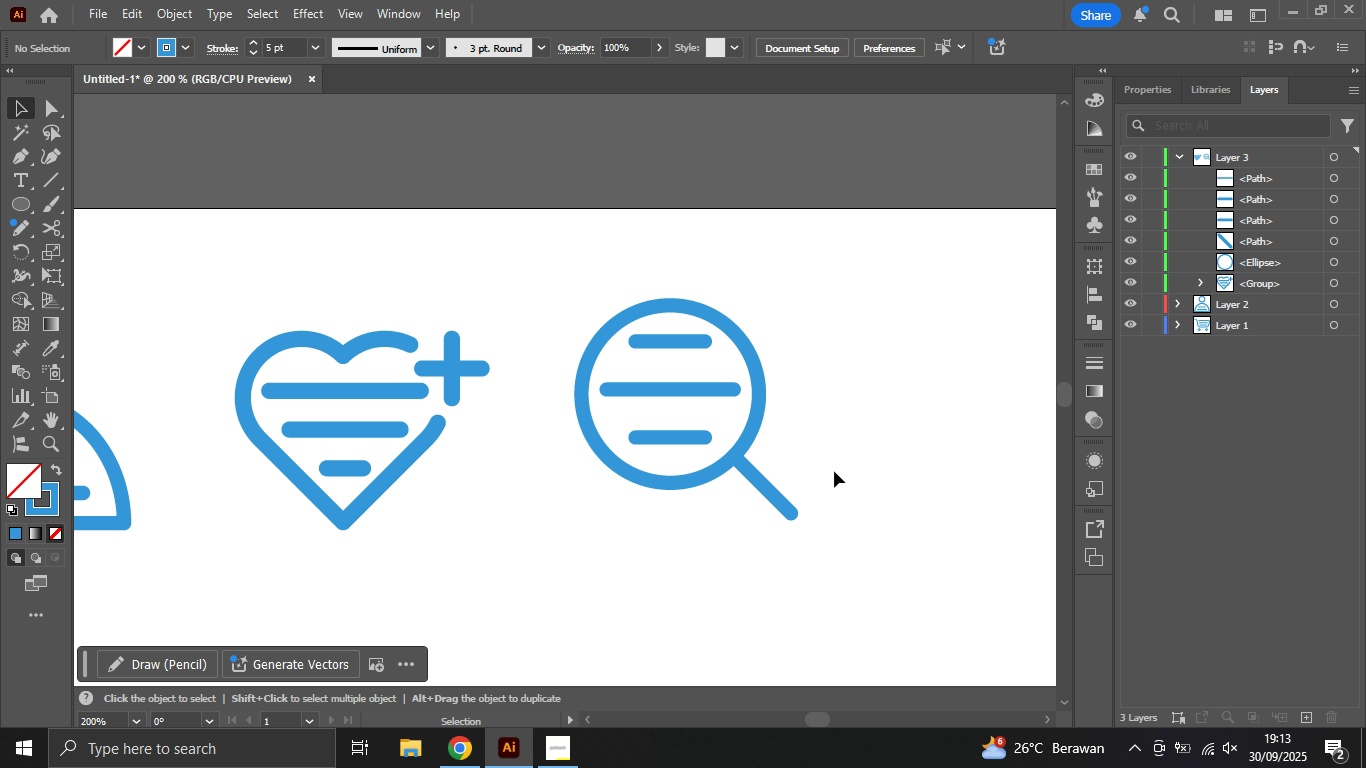 
double_click([851, 471])
 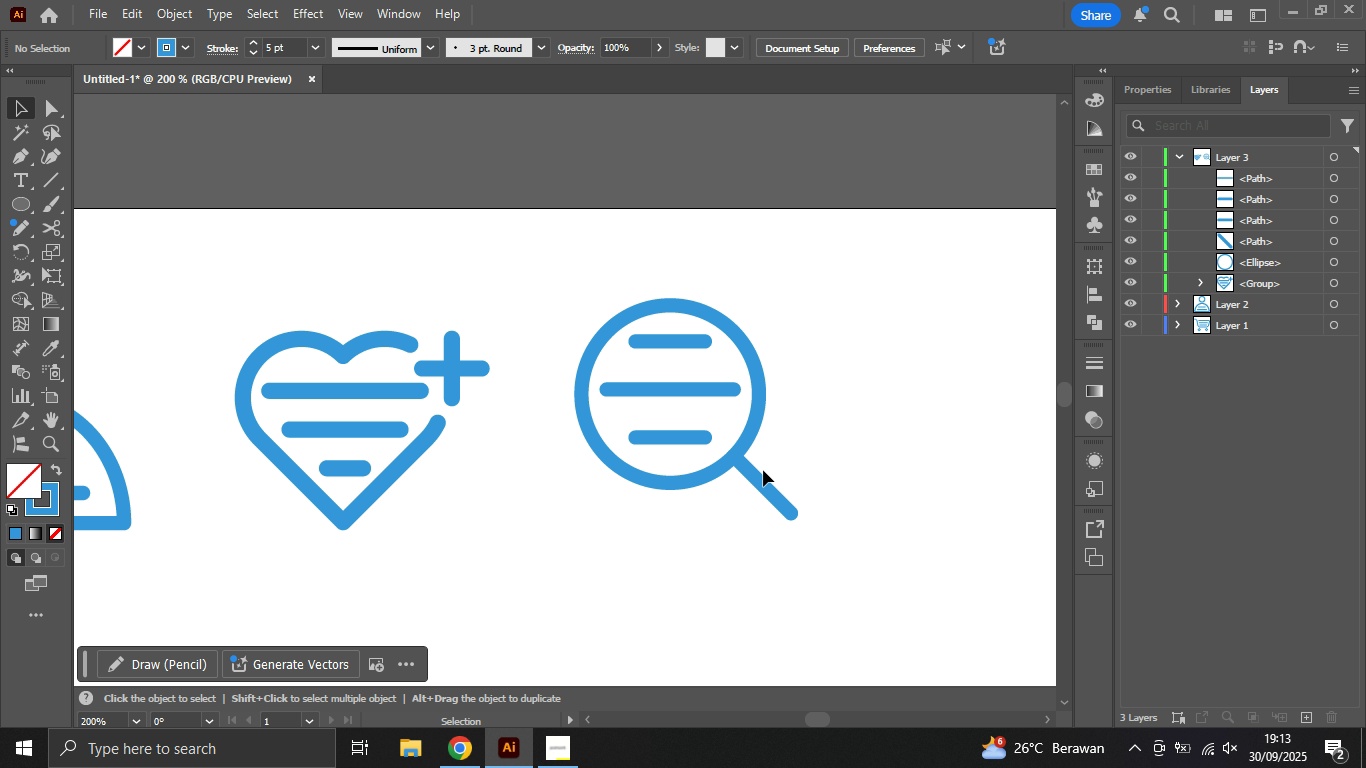 
hold_key(key=AltLeft, duration=3.22)
scroll: coordinate [757, 470], scroll_direction: down, amount: 5.0
 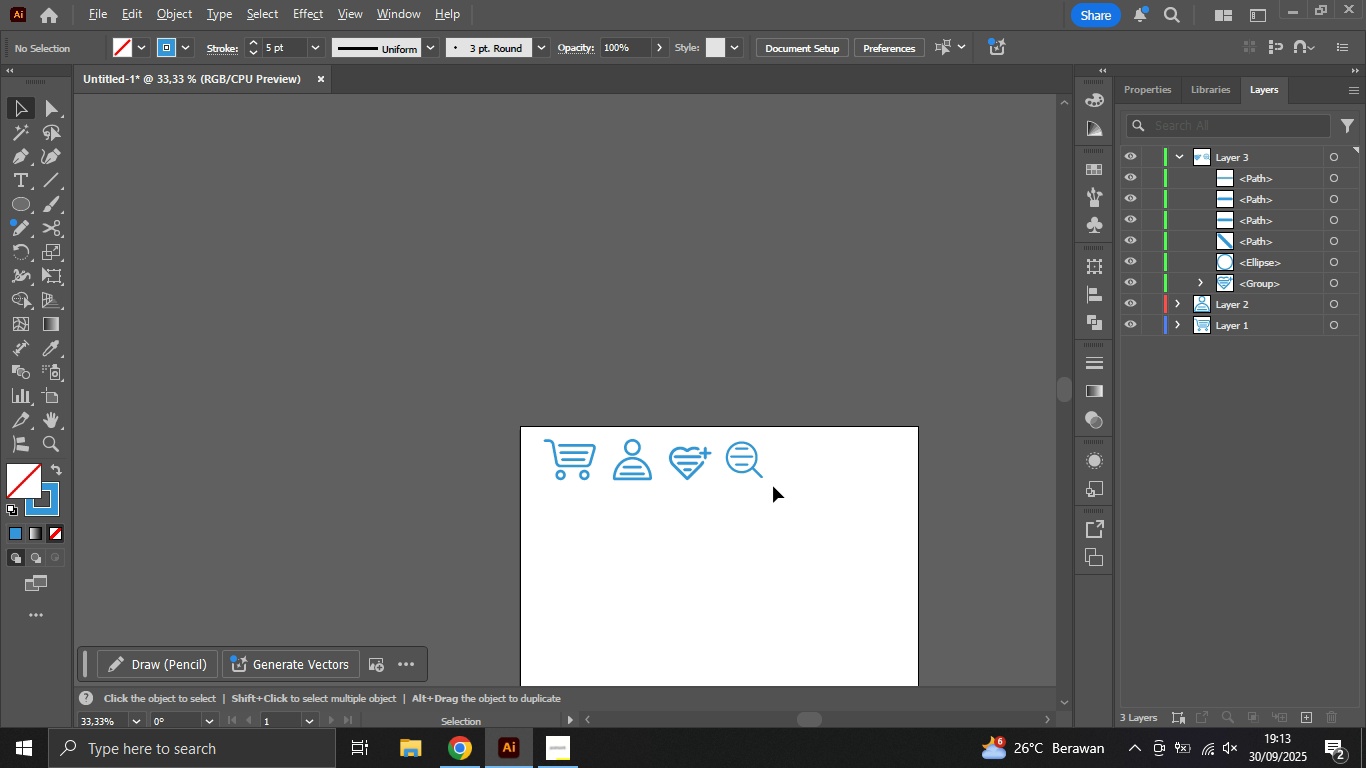 
scroll: coordinate [746, 450], scroll_direction: up, amount: 4.0
 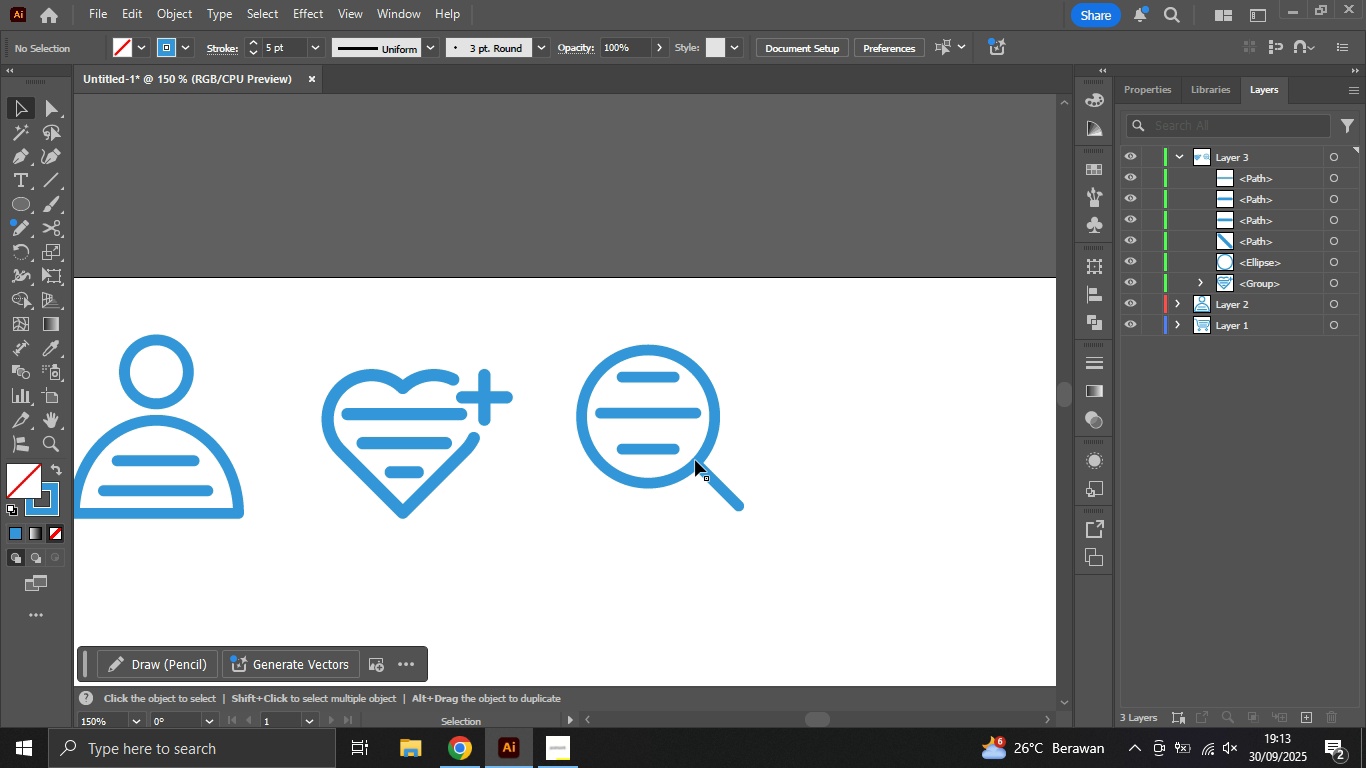 
hold_key(key=AltLeft, duration=0.81)
scroll: coordinate [743, 461], scroll_direction: down, amount: 2.0
 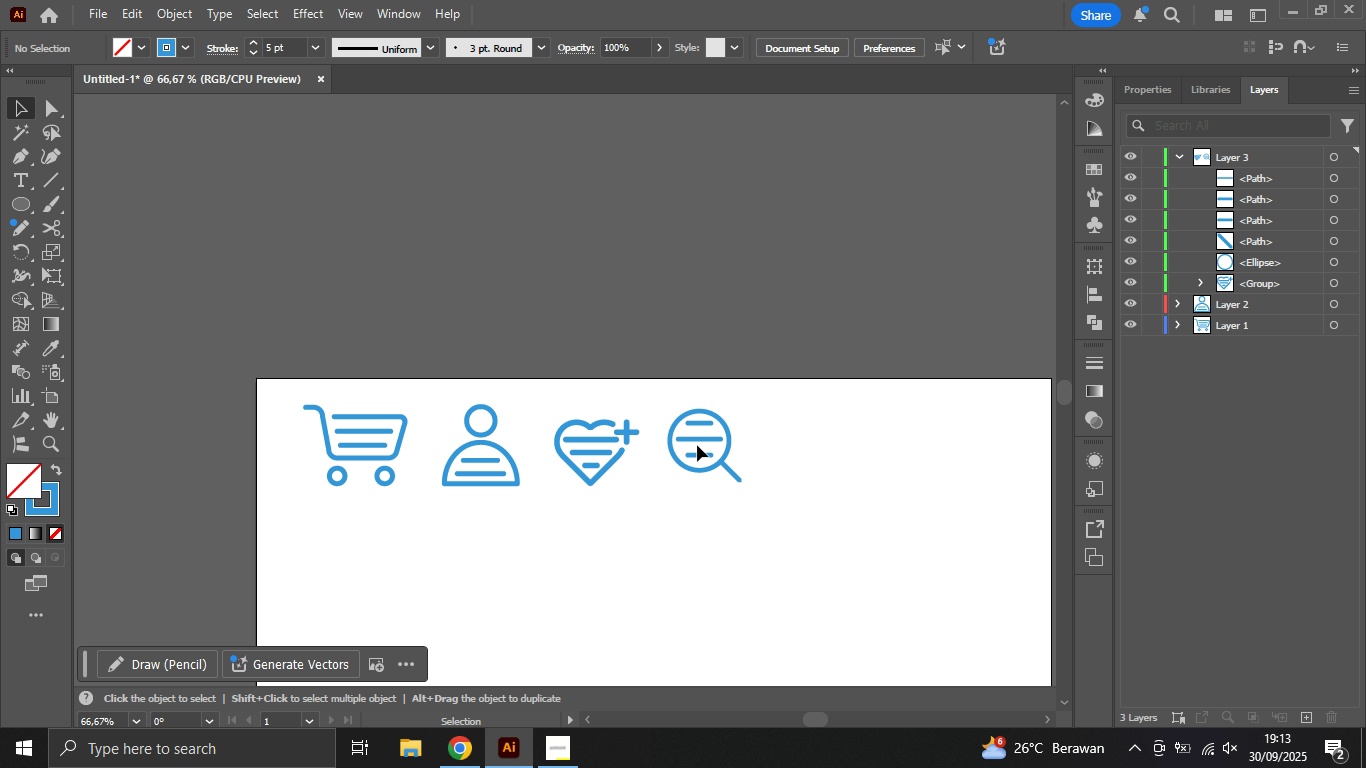 
key(Alt+AltLeft)
 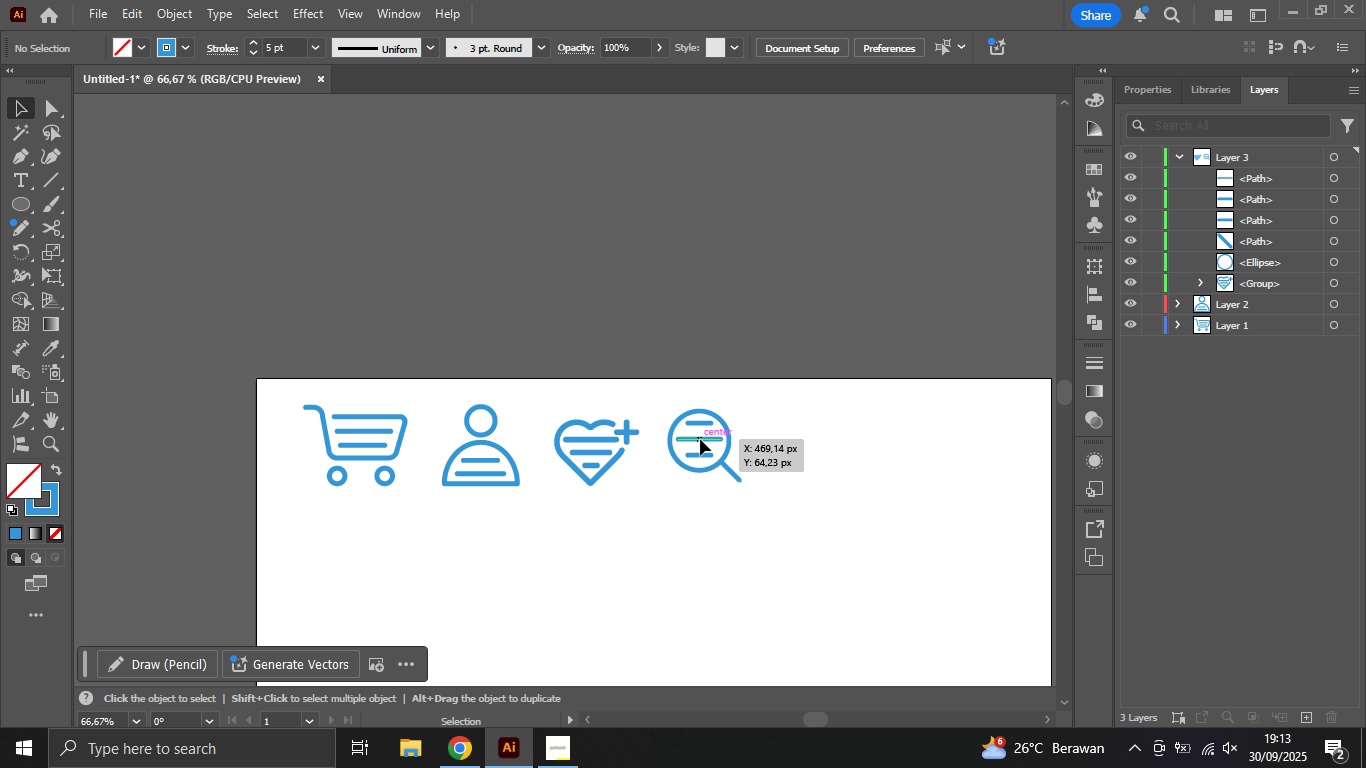 
left_click([700, 439])
 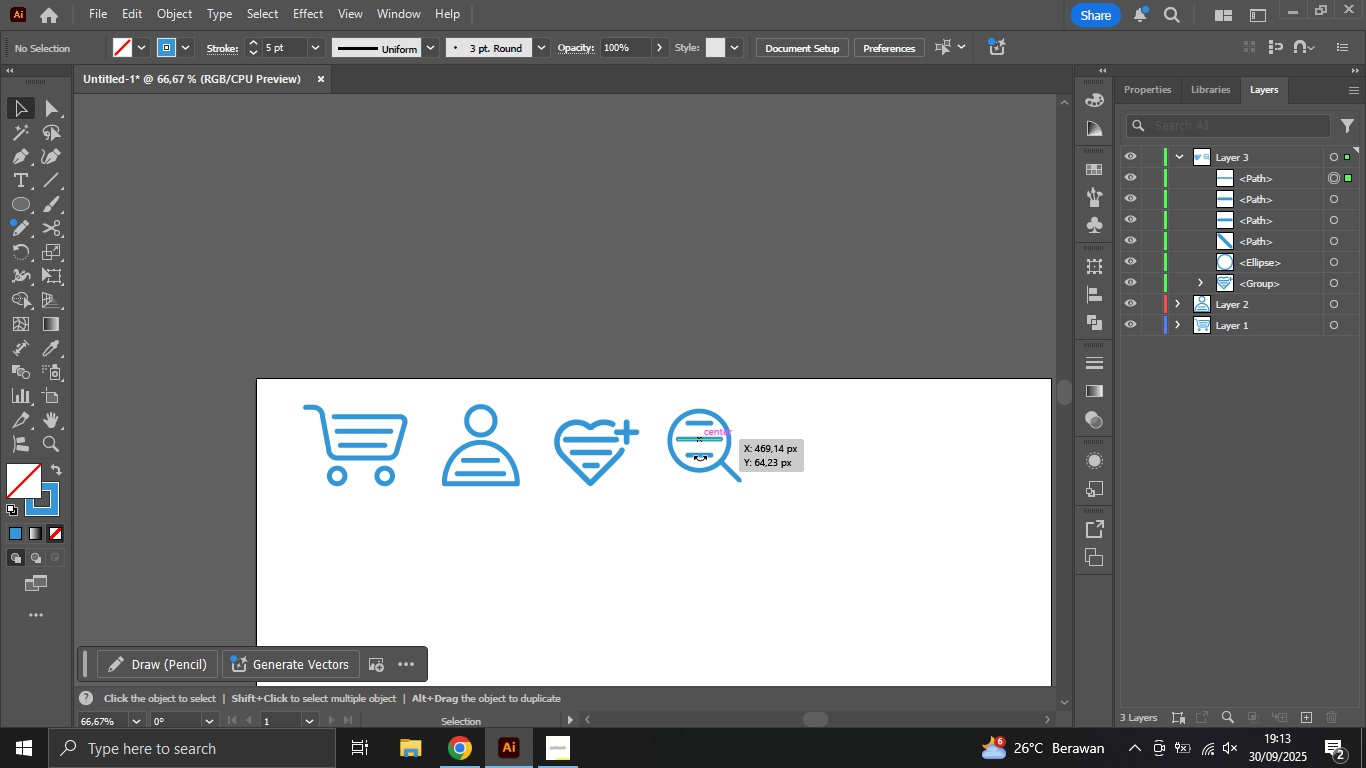 
hold_key(key=ShiftLeft, duration=0.76)
 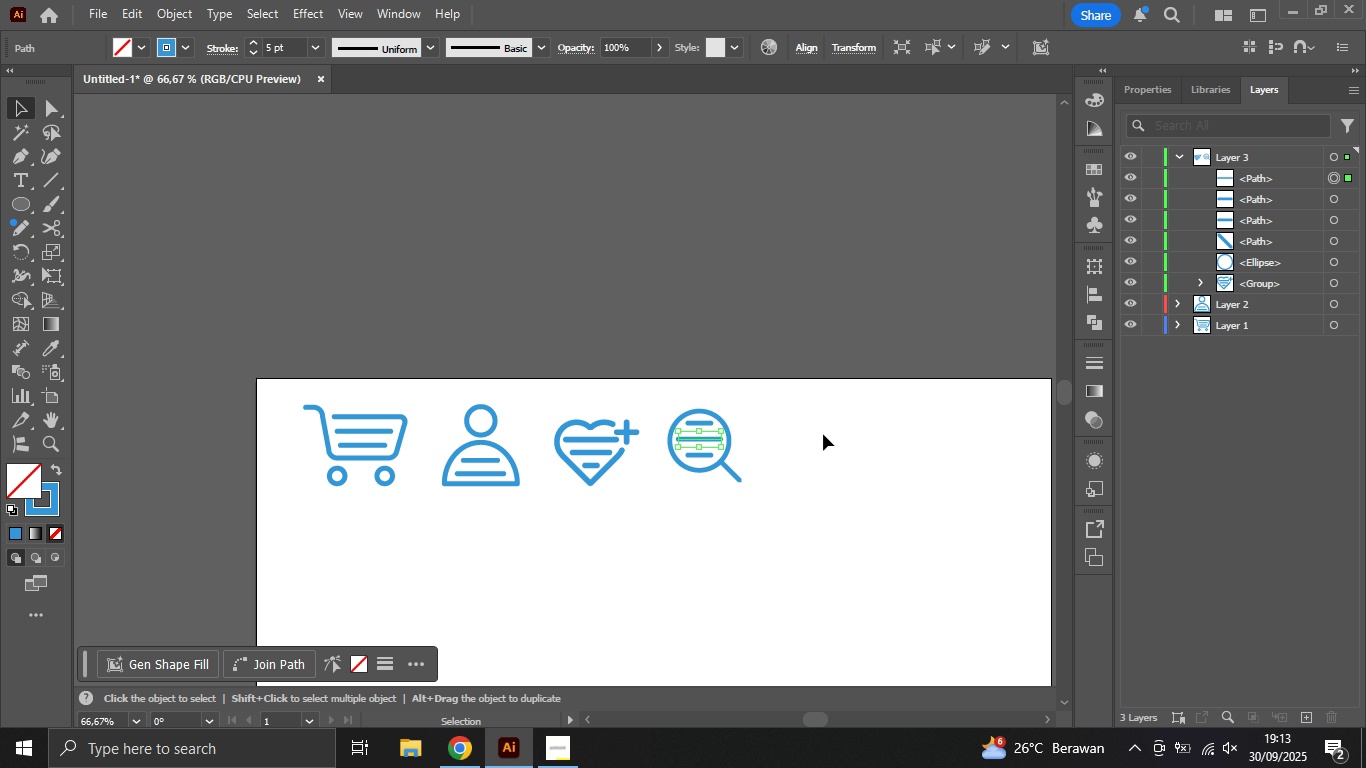 
left_click([823, 434])
 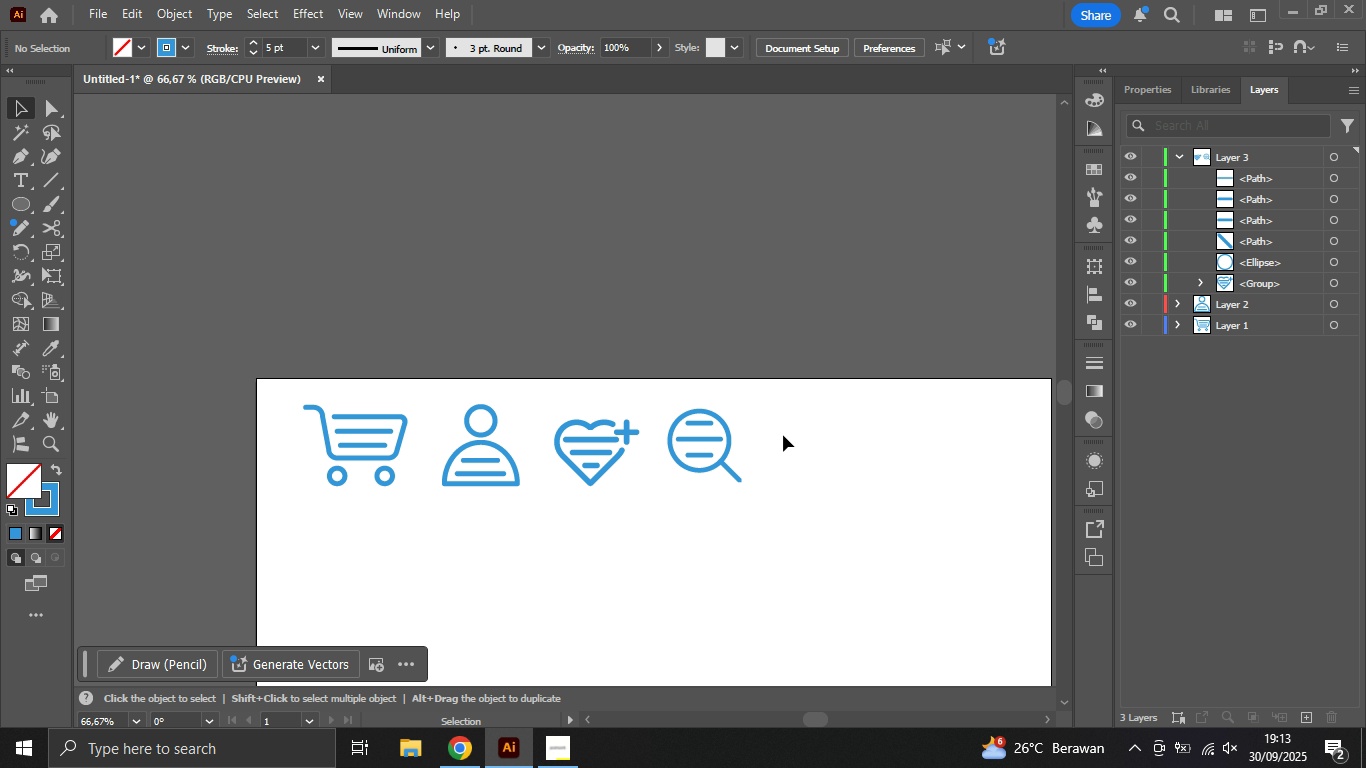 
hold_key(key=ShiftLeft, duration=2.04)
scroll: coordinate [720, 431], scroll_direction: none, amount: 0.0
 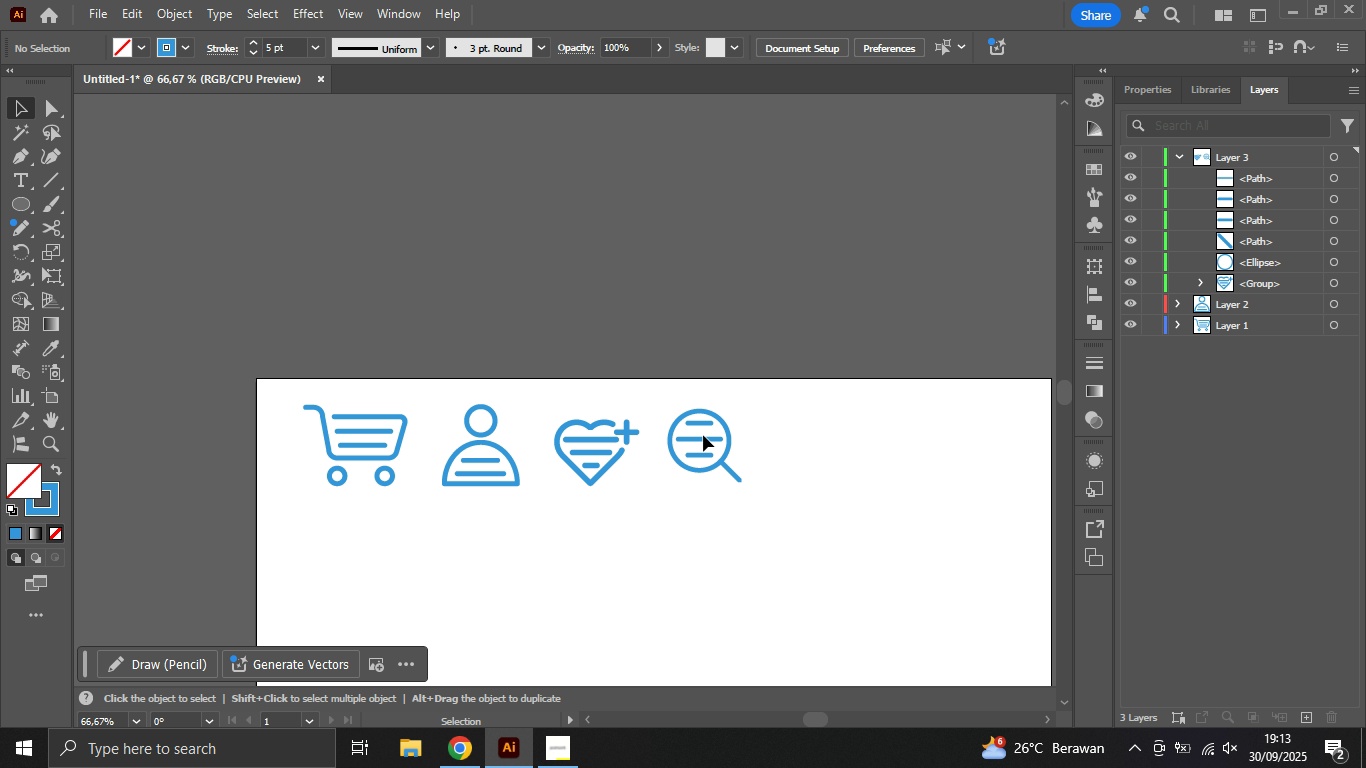 
hold_key(key=AltLeft, duration=3.16)
scroll: coordinate [697, 446], scroll_direction: up, amount: 4.0
 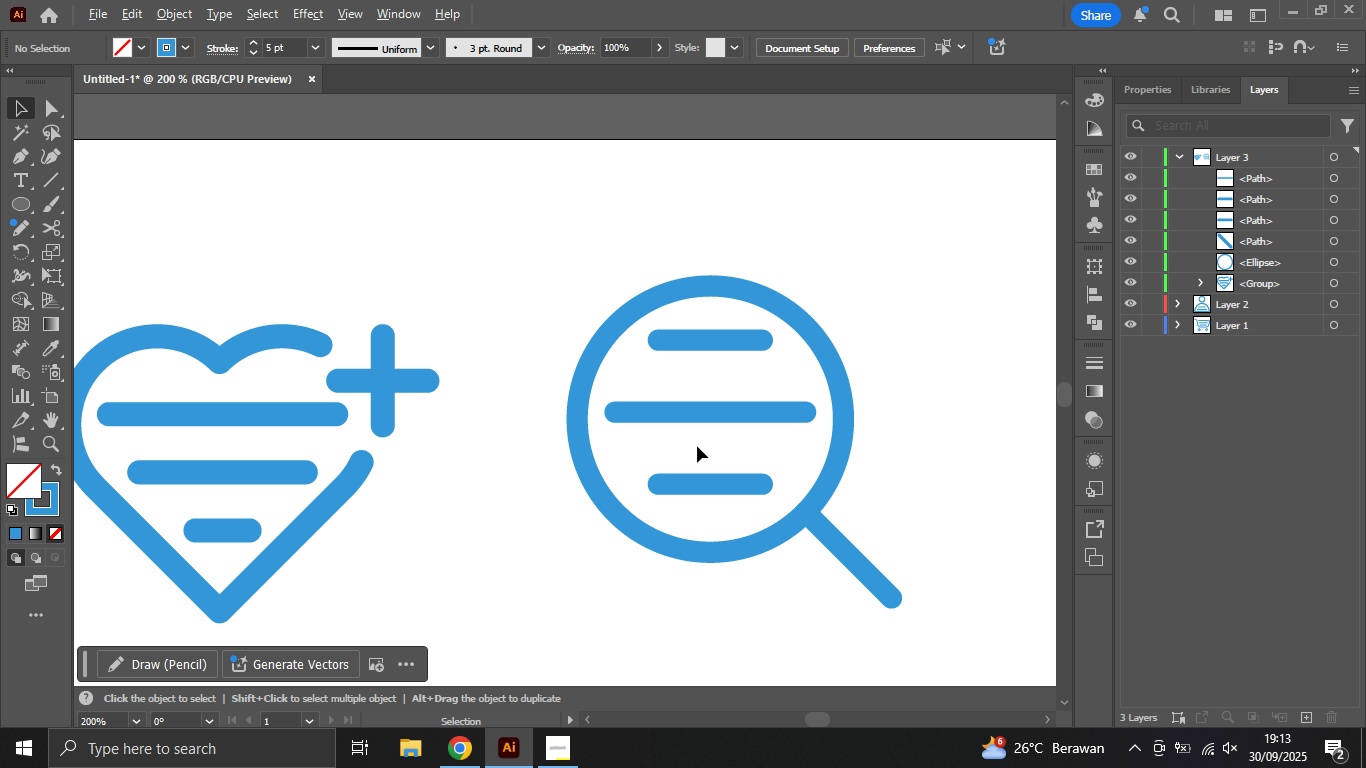 
scroll: coordinate [697, 446], scroll_direction: down, amount: 2.0
 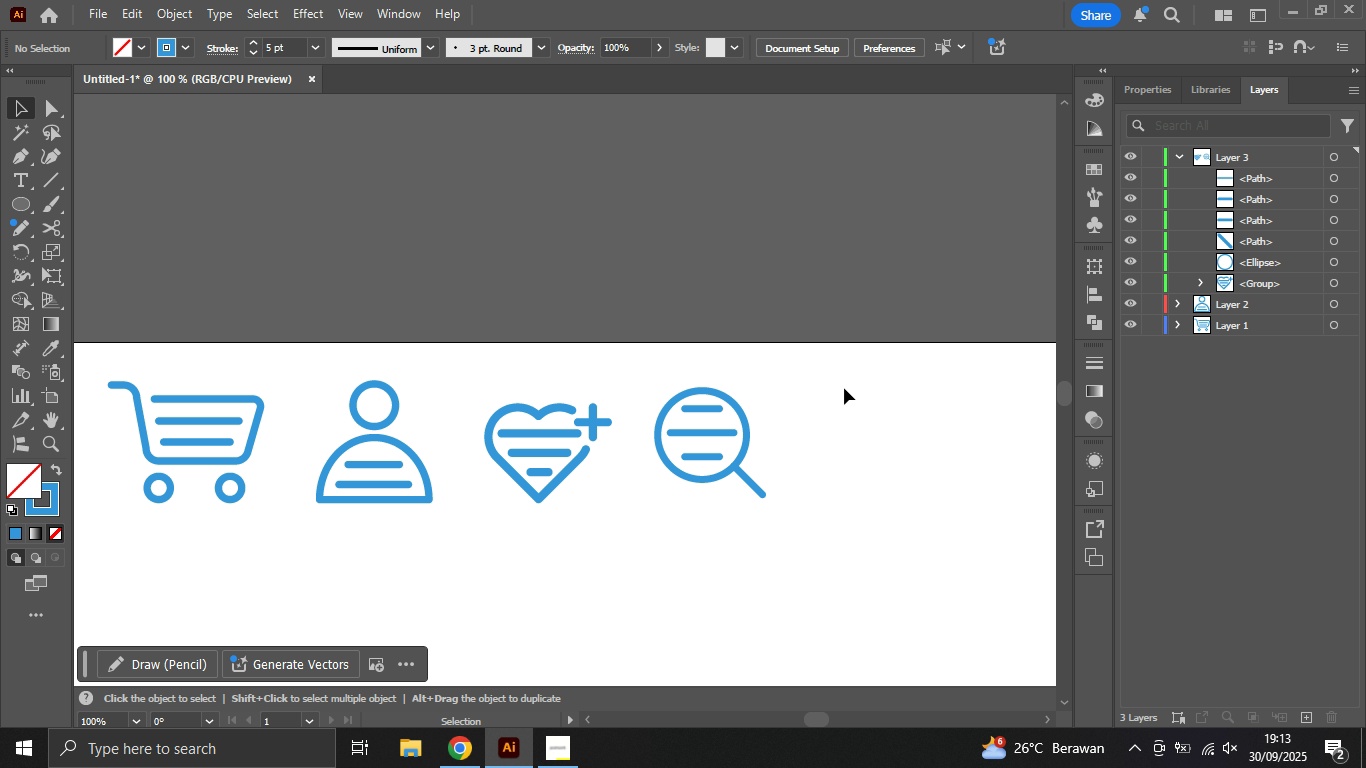 
left_click([711, 433])
 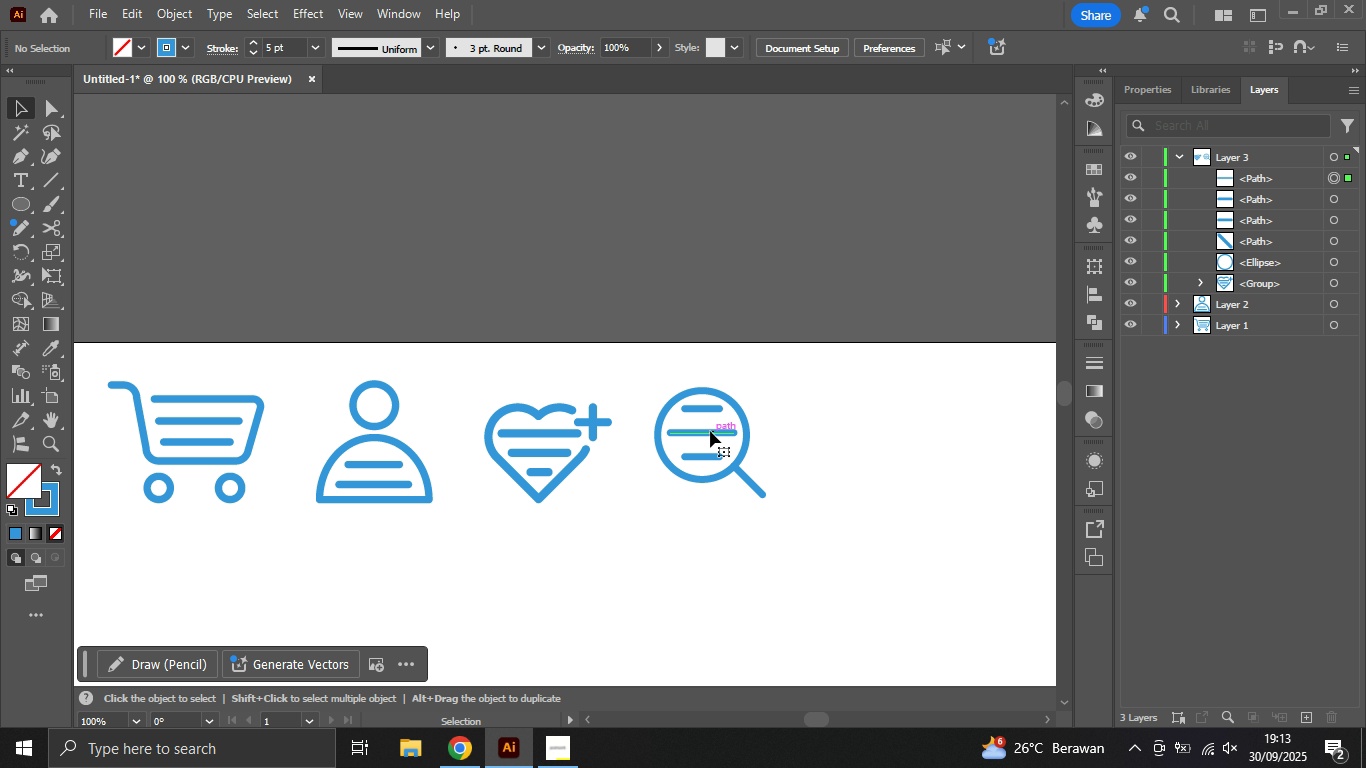 
hold_key(key=ShiftLeft, duration=1.84)
left_click([705, 458])
 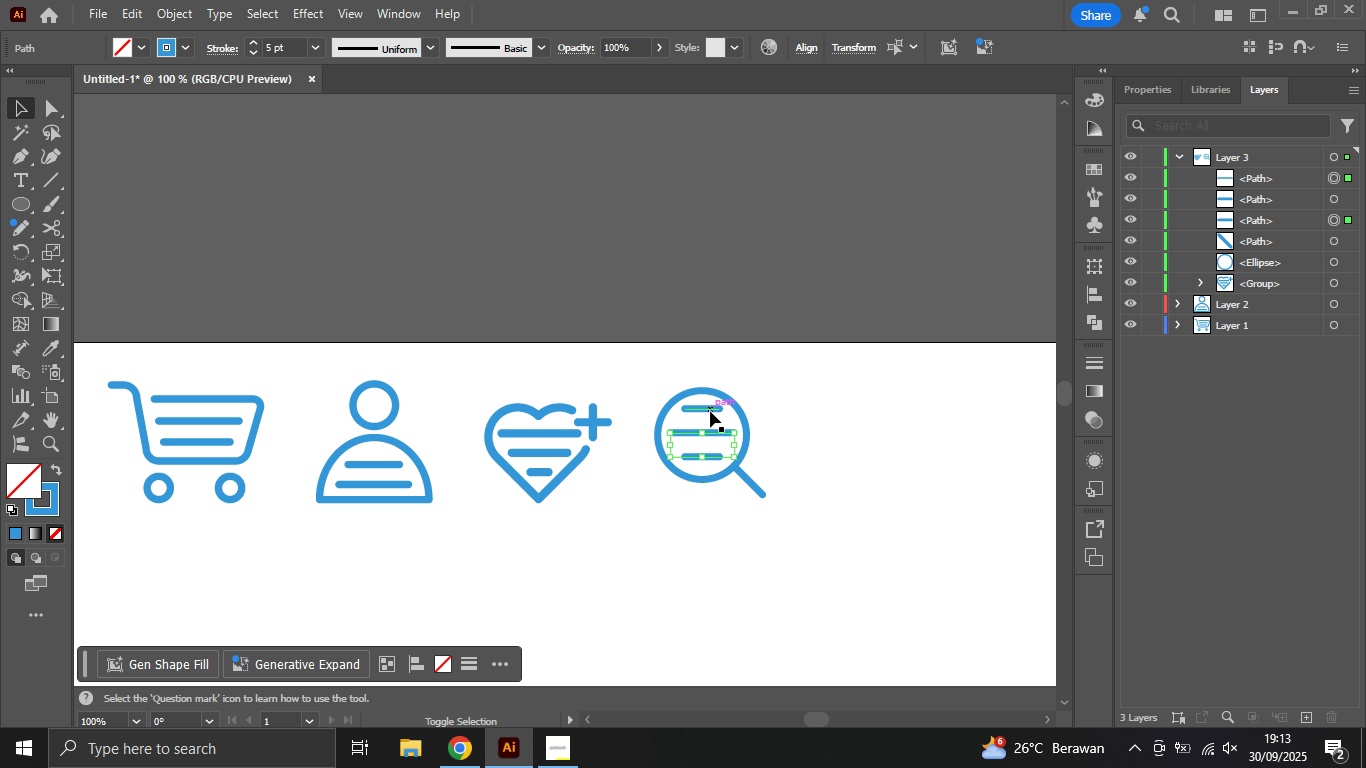 
left_click([710, 411])
 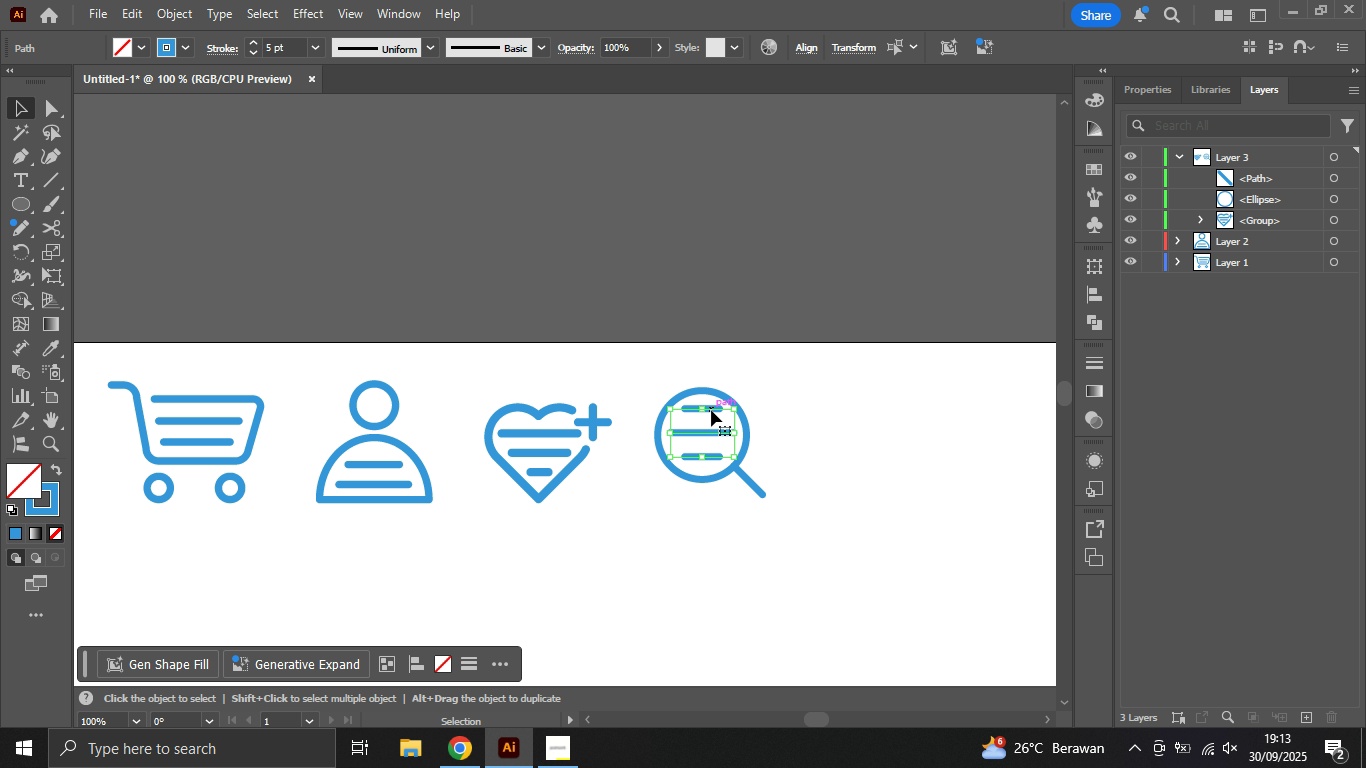 
key(Delete)
 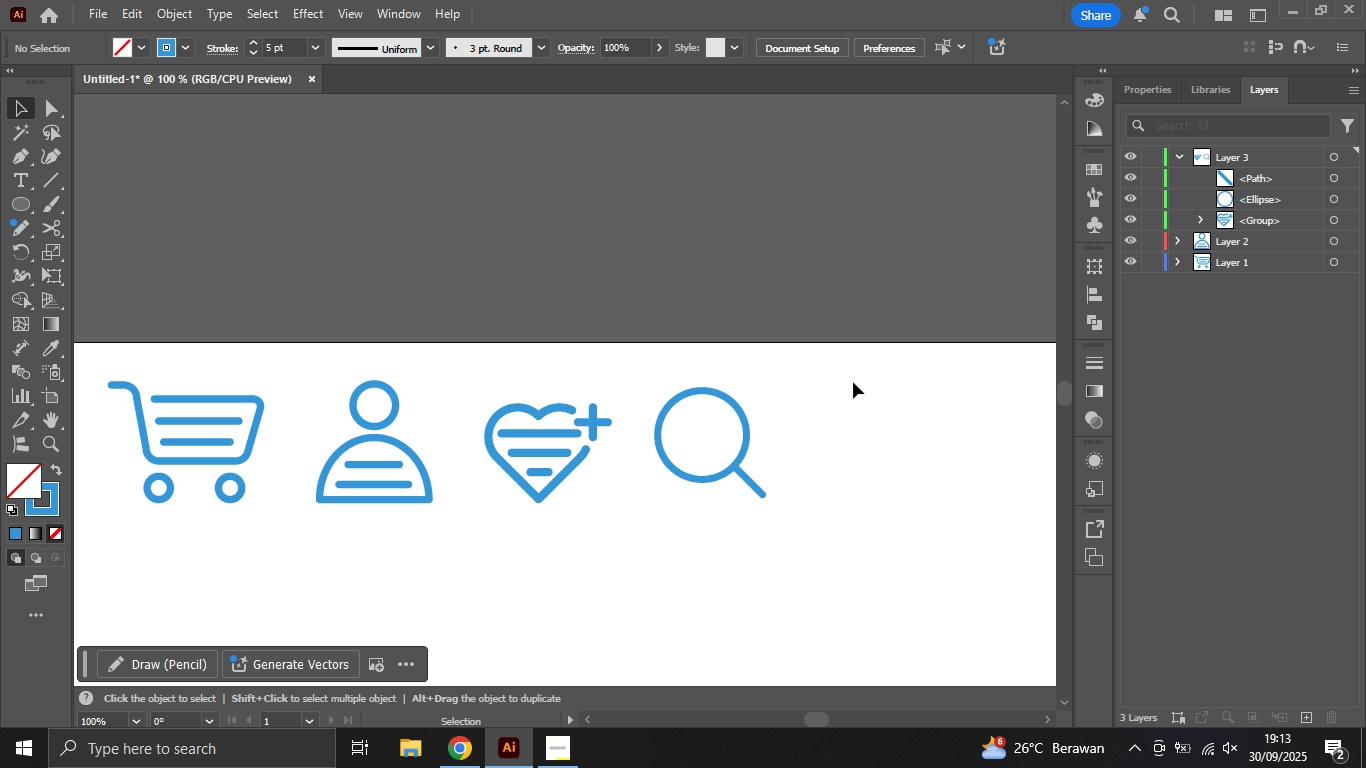 
left_click([854, 380])
 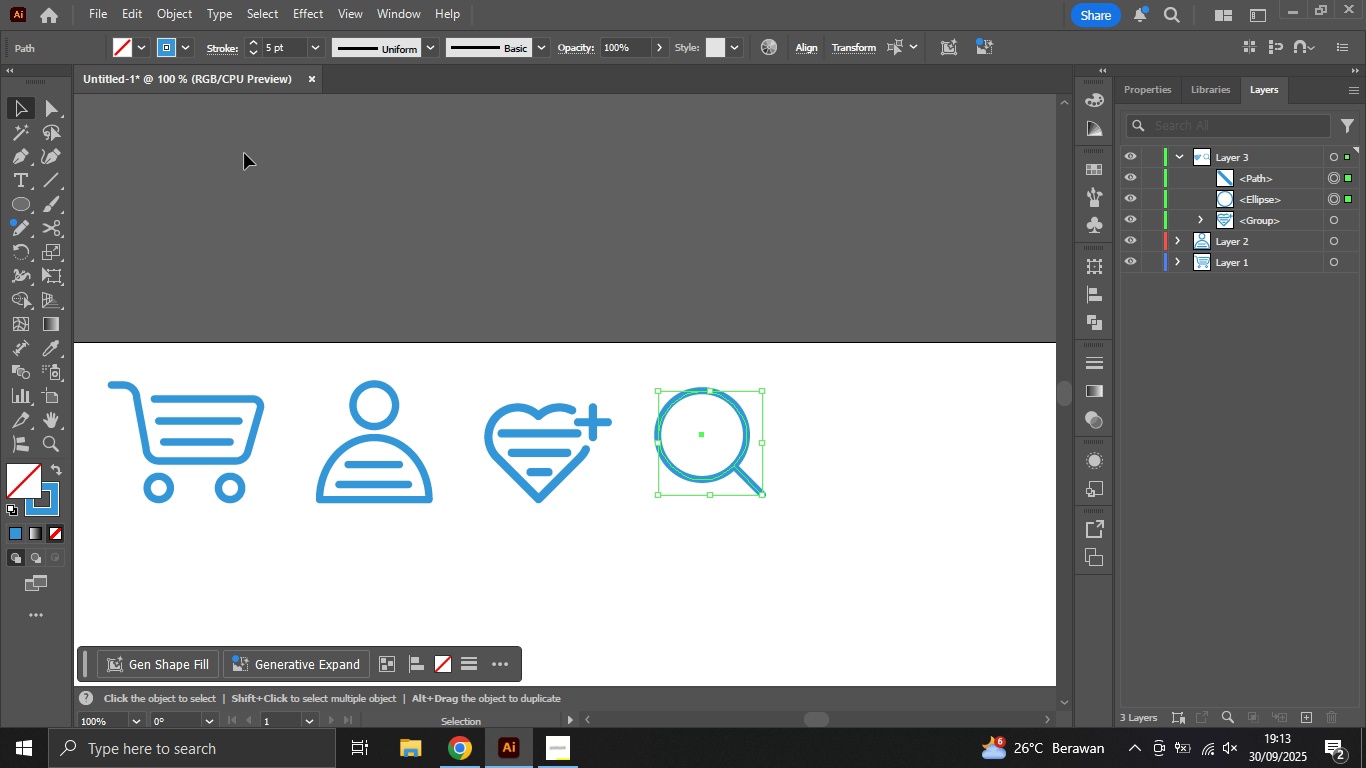 
left_click([165, 20])
 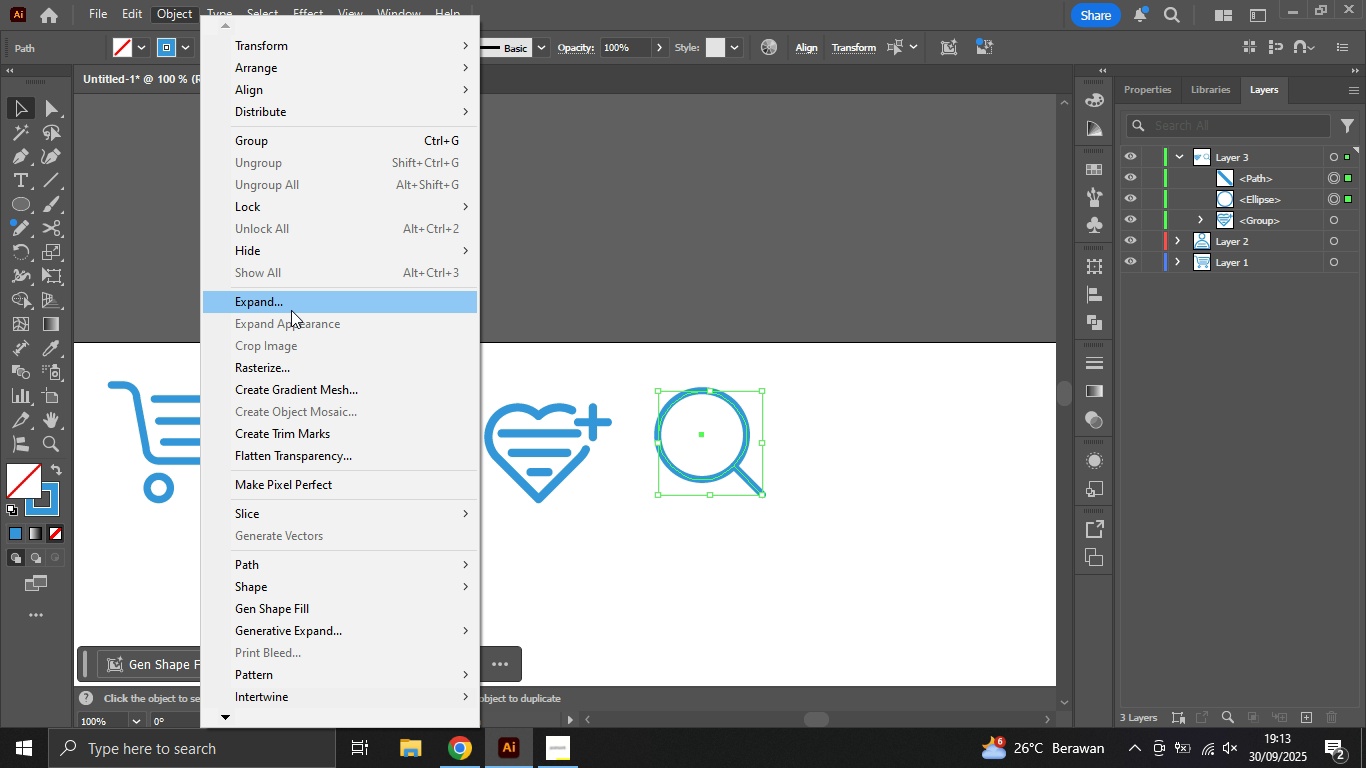 
left_click([291, 310])
 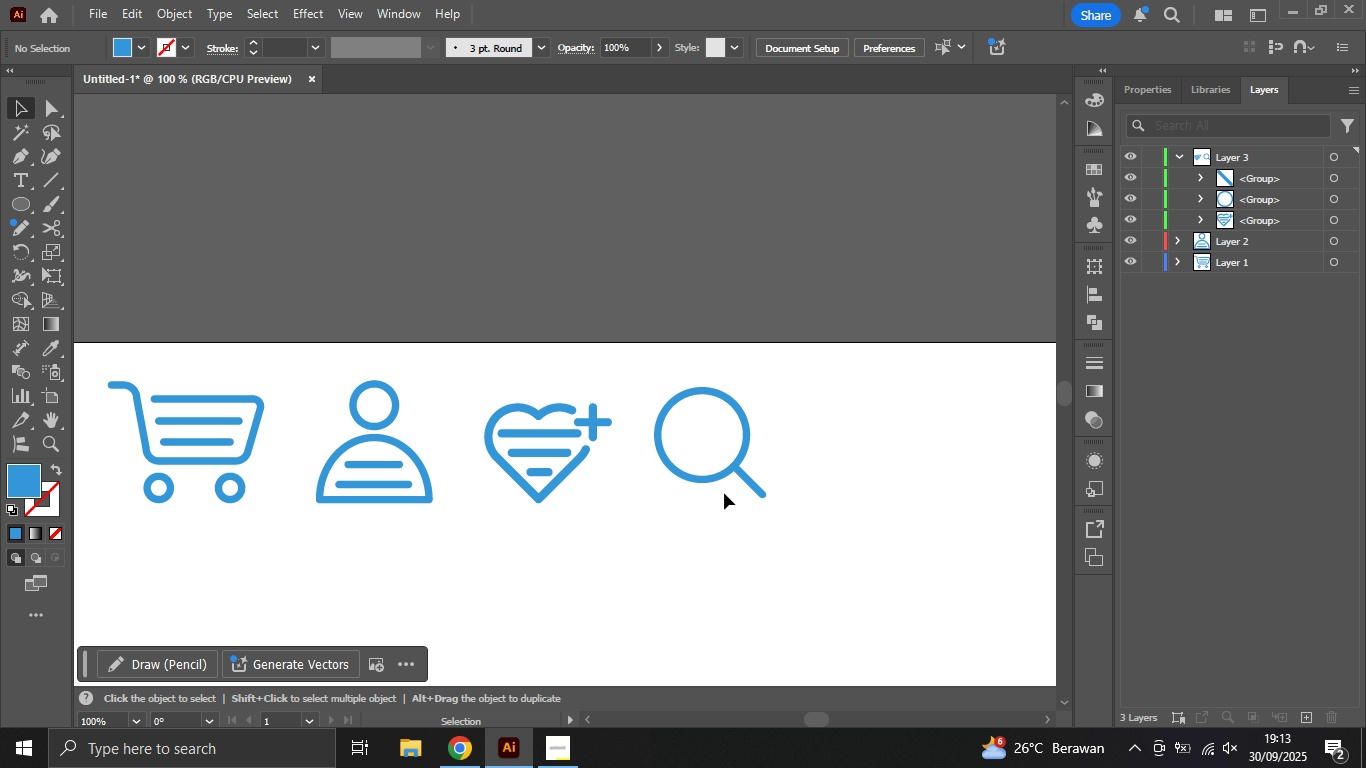 
hold_key(key=ShiftLeft, duration=1.15)
left_click([741, 414])
 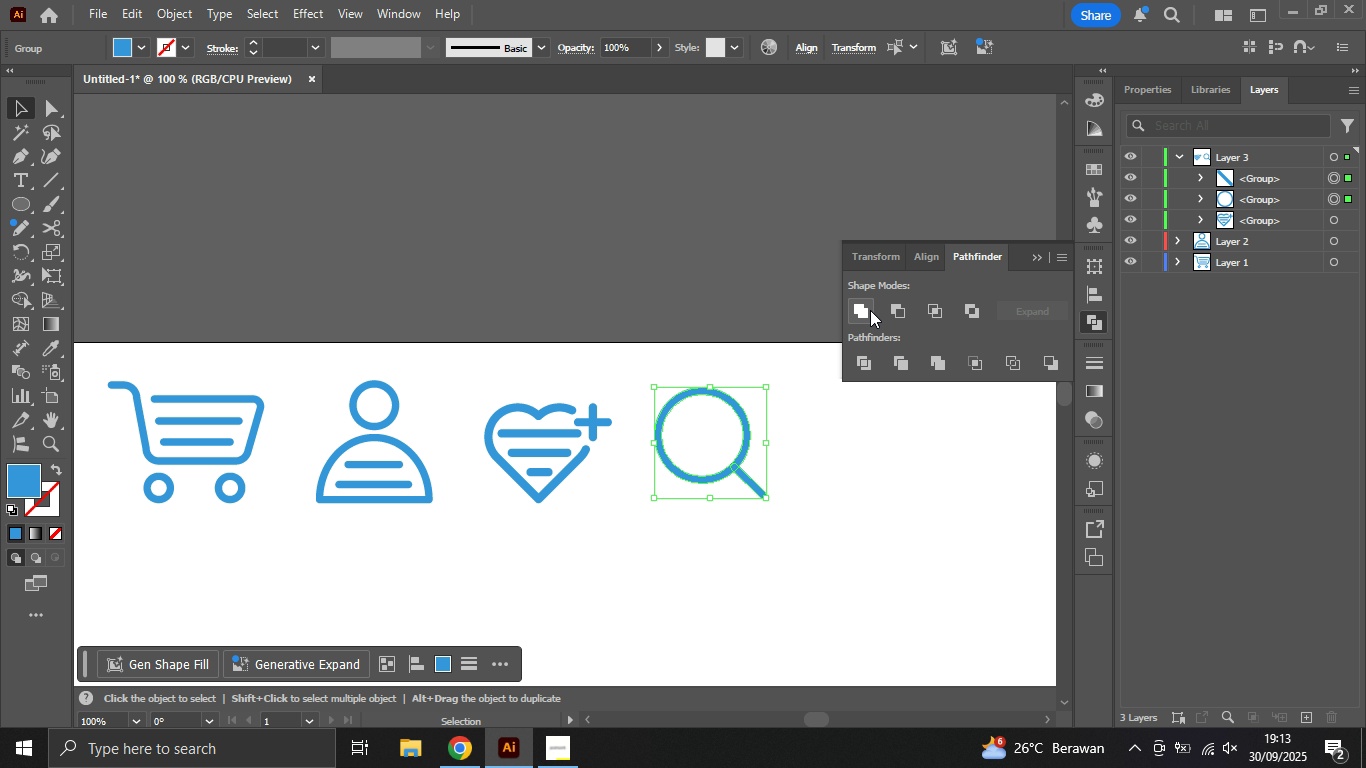 
double_click([850, 464])
 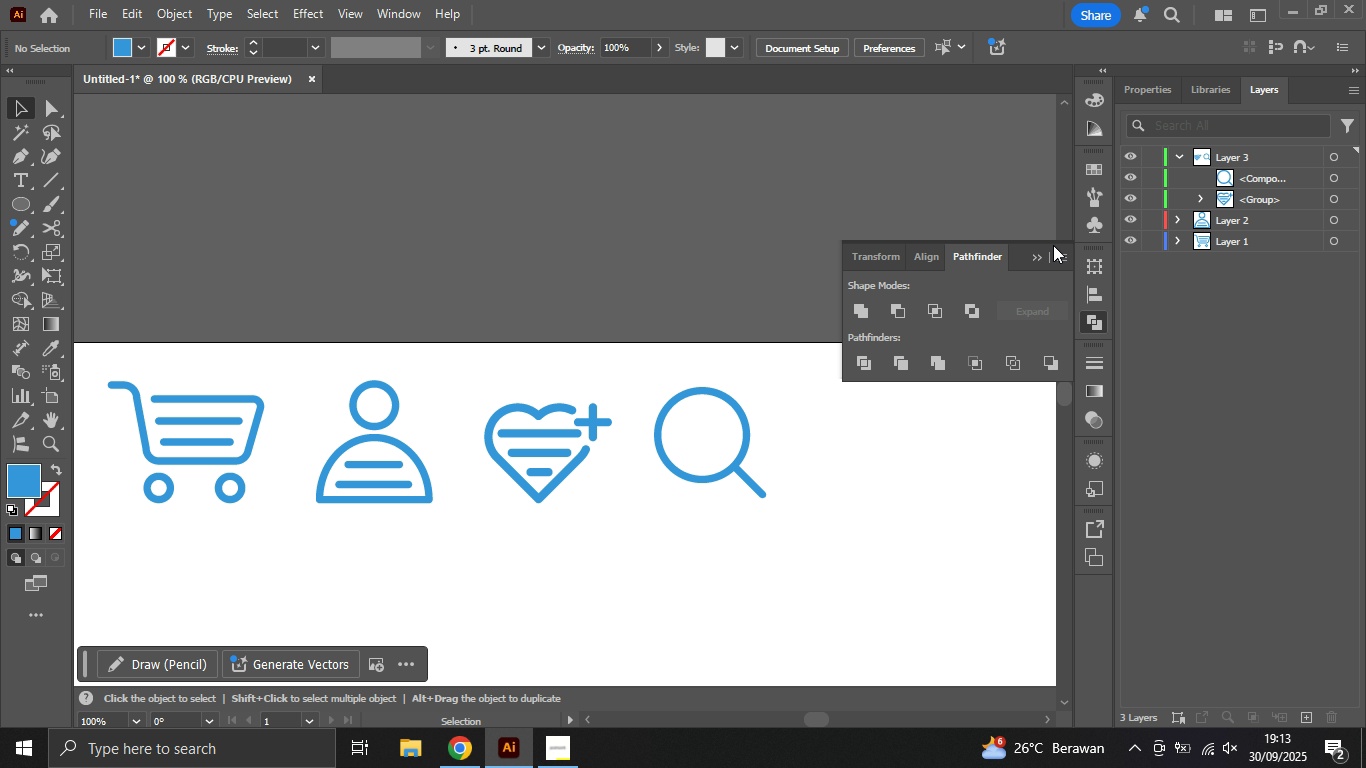 
double_click([804, 557])
 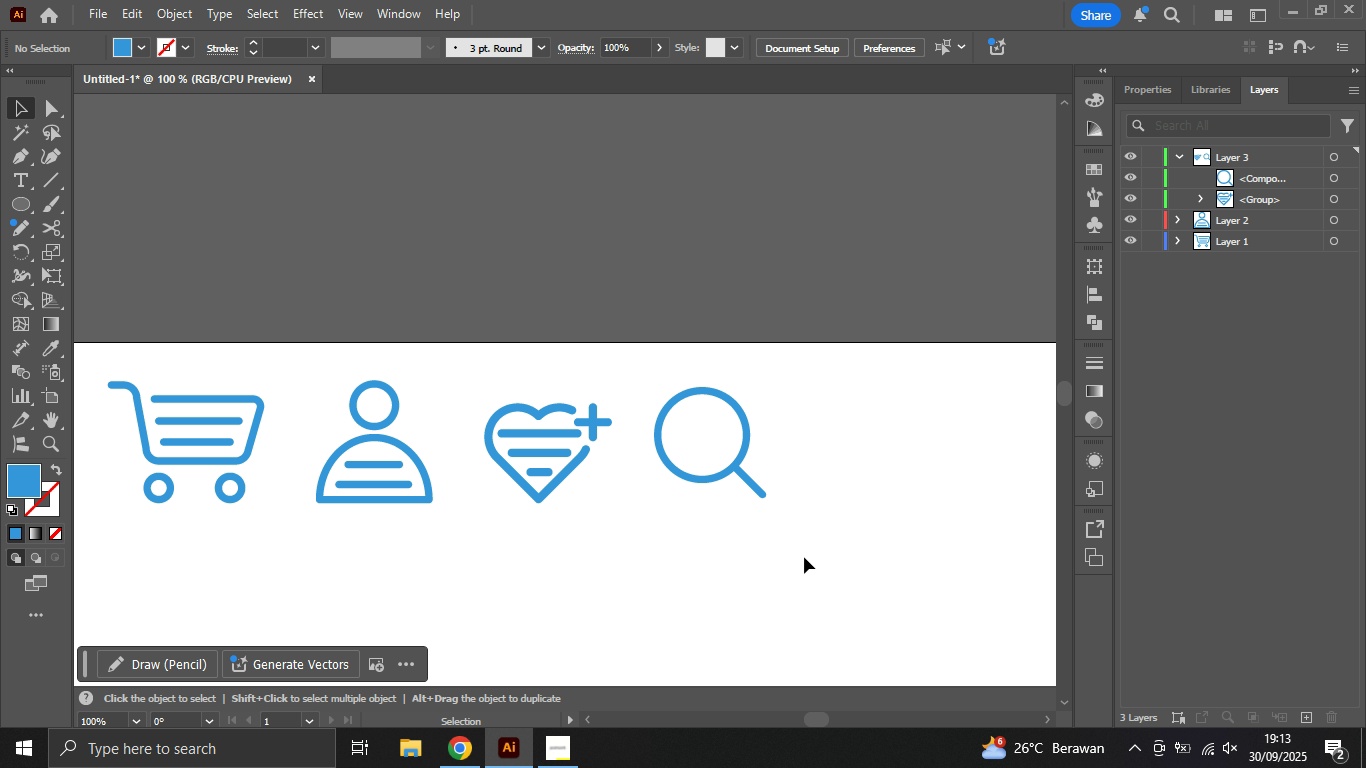 
key(Alt+Tab)